 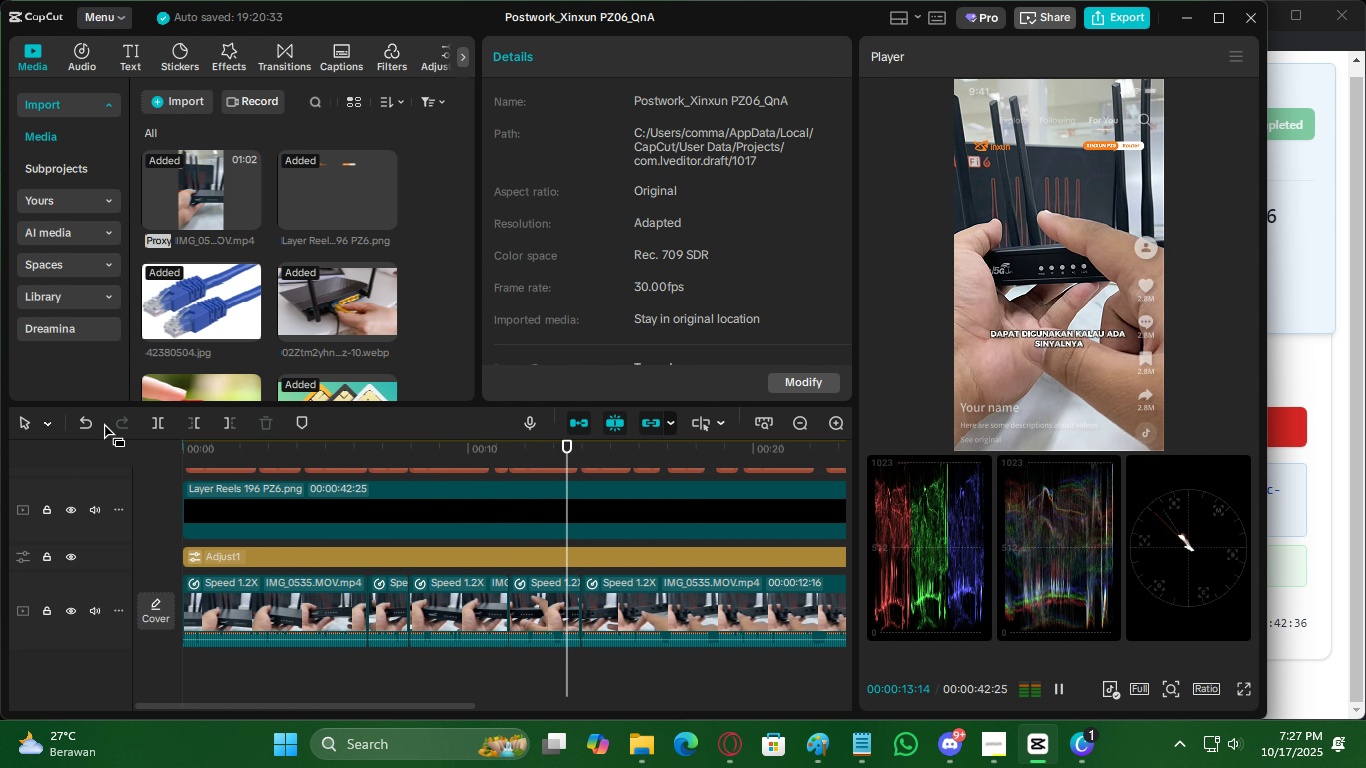 
double_click([737, 729])
 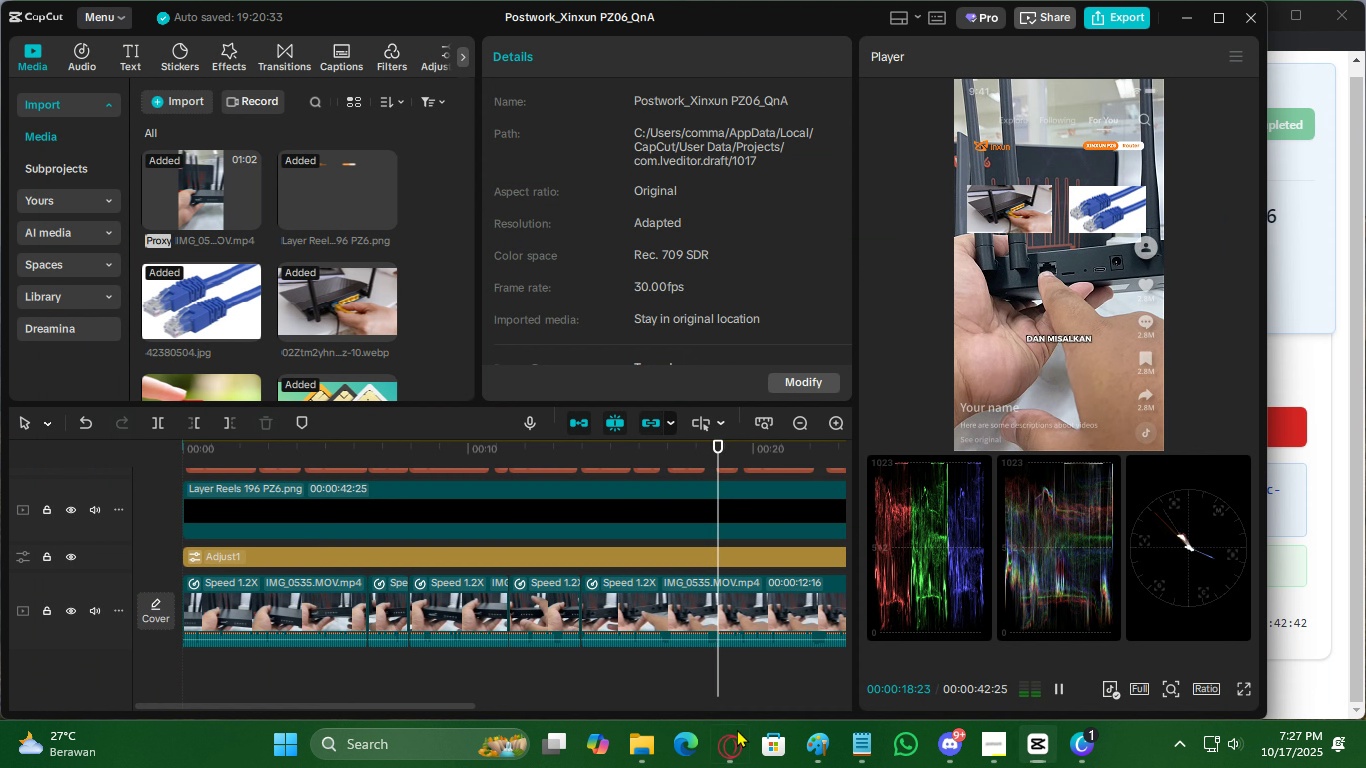 
triple_click([737, 729])
 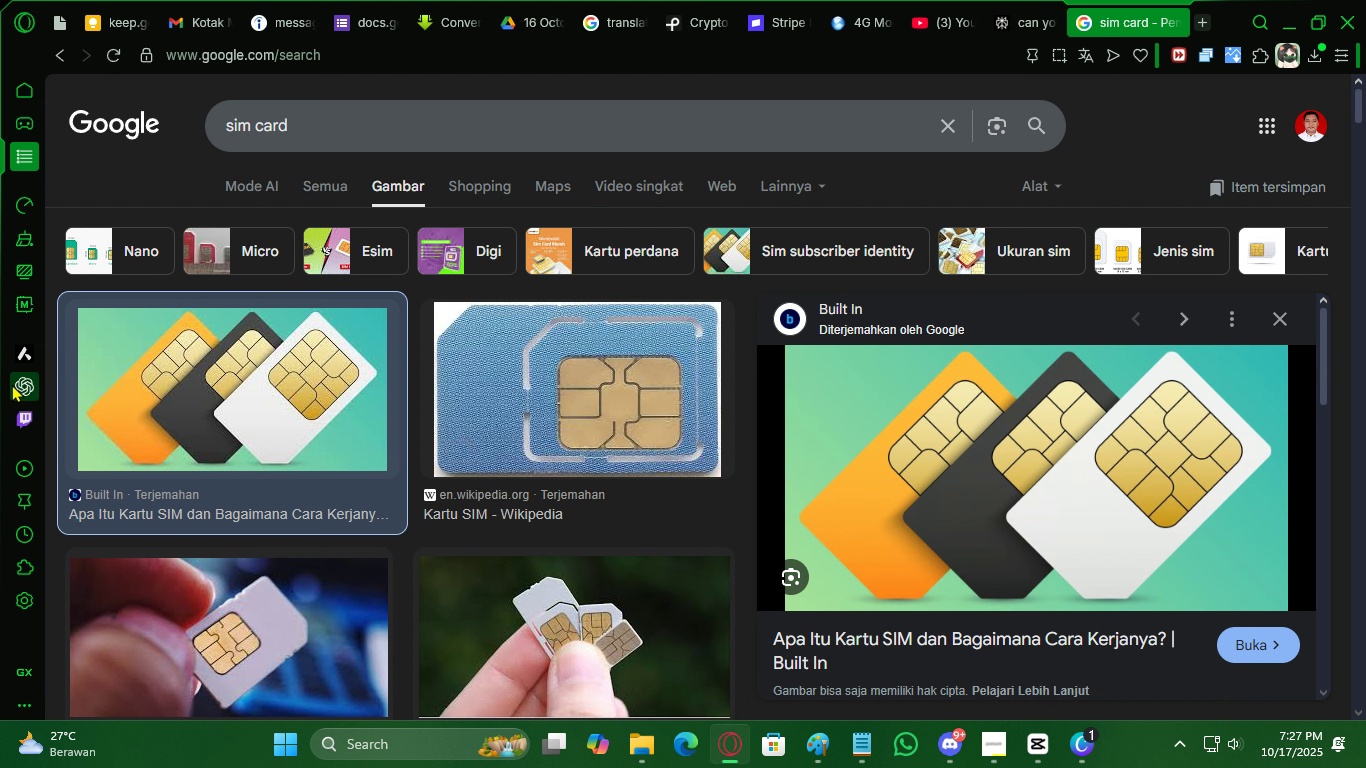 
left_click([12, 384])
 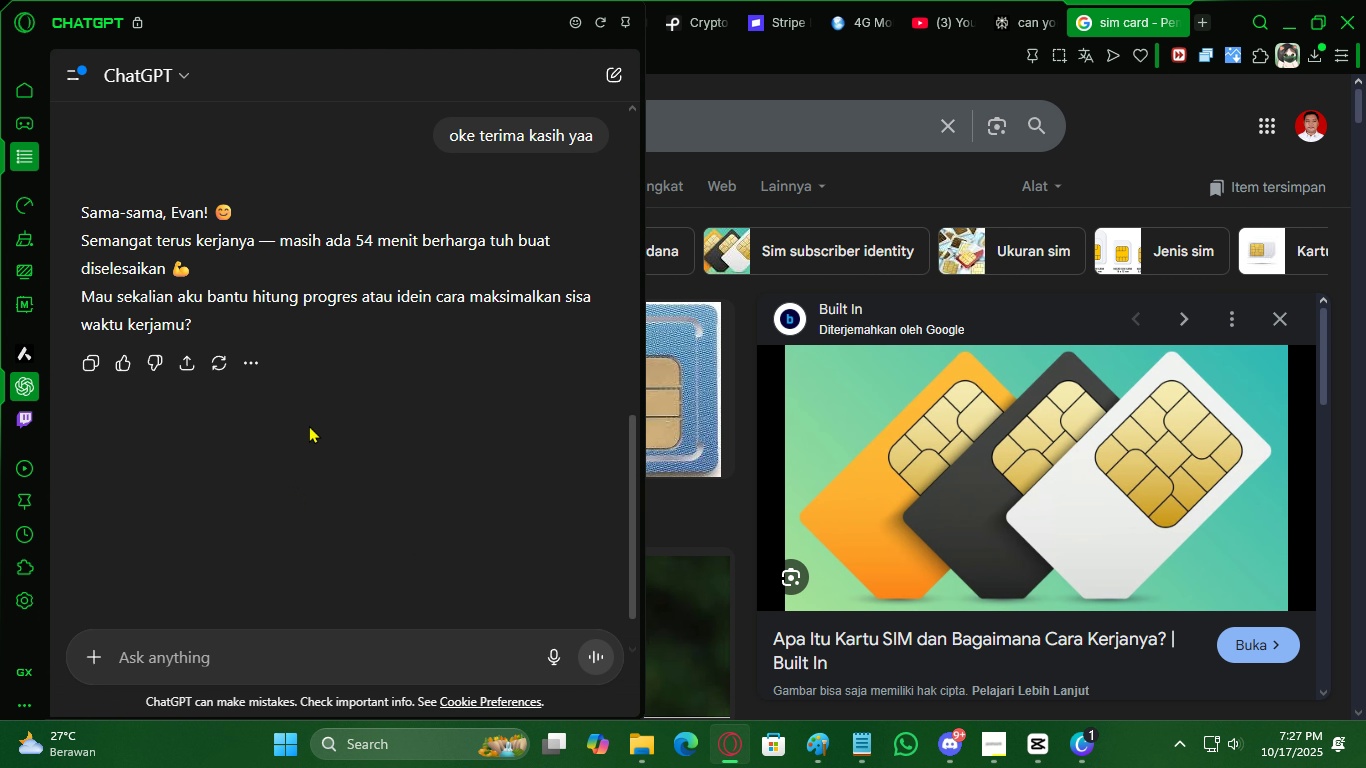 
scroll: coordinate [365, 400], scroll_direction: up, amount: 3.0
 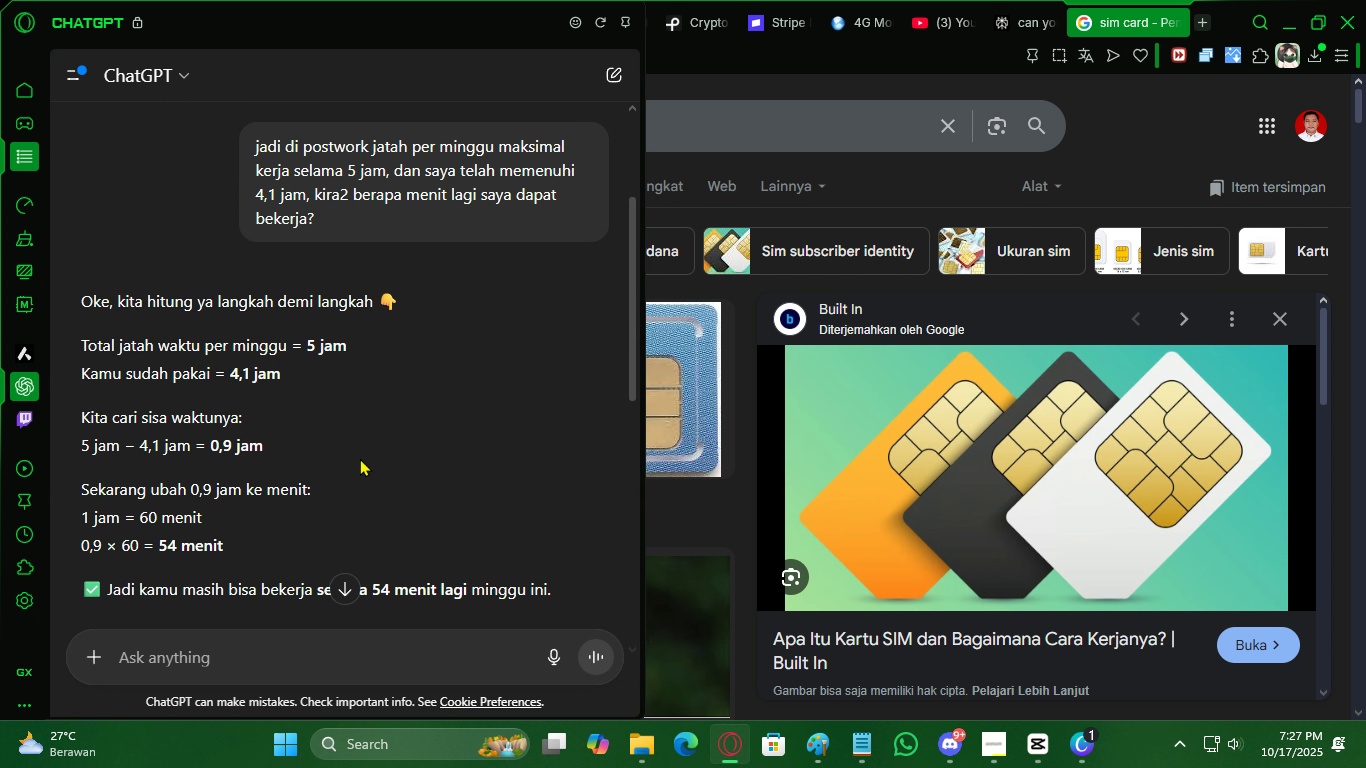 
scroll: coordinate [360, 458], scroll_direction: down, amount: 1.0
 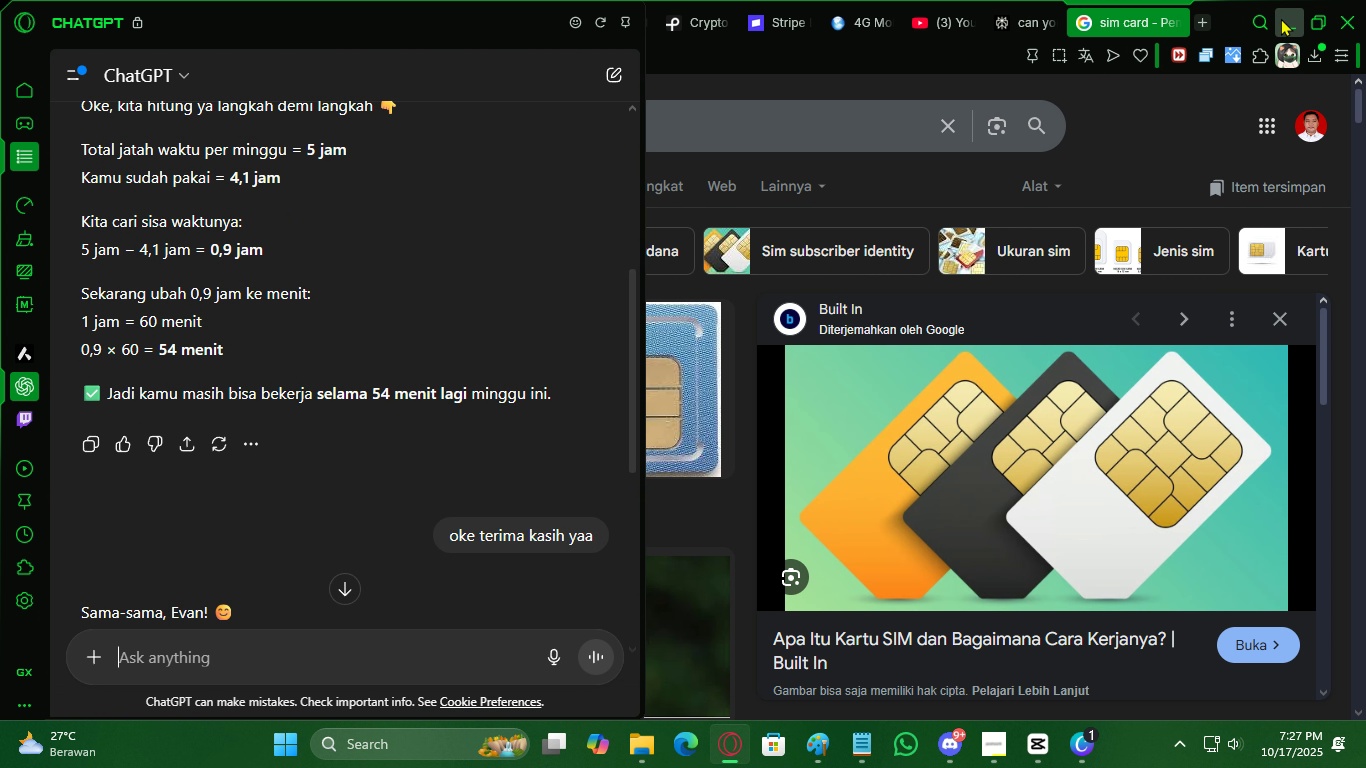 
left_click([1284, 16])
 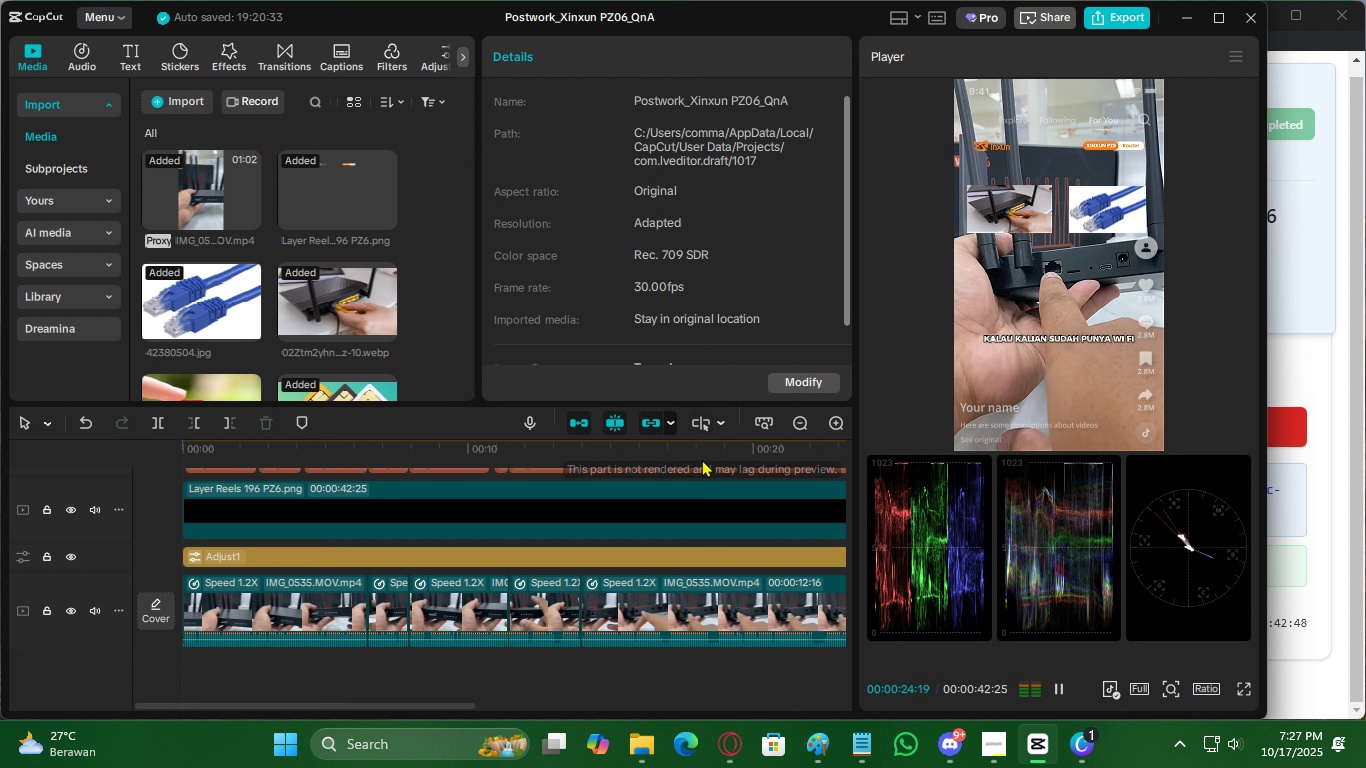 
left_click_drag(start_coordinate=[702, 457], to_coordinate=[158, 447])
 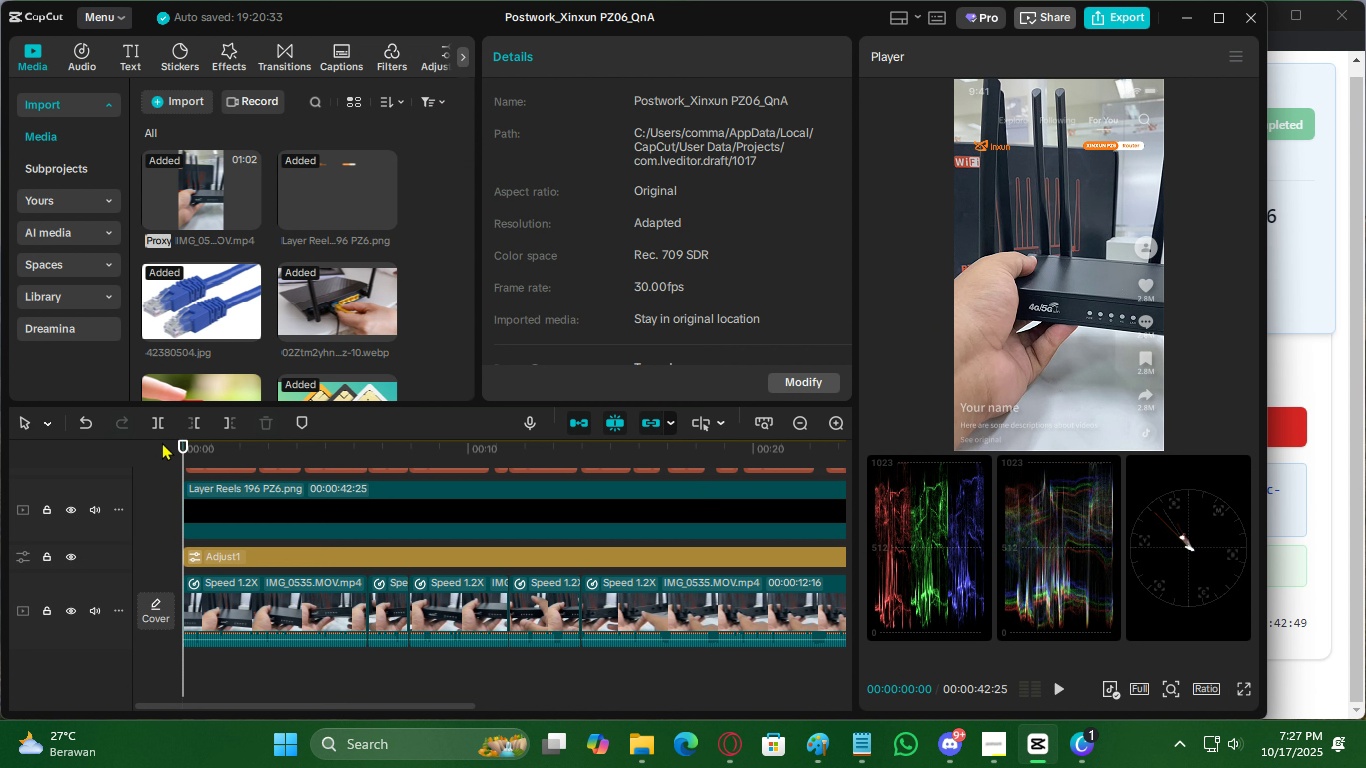 
key(Space)
 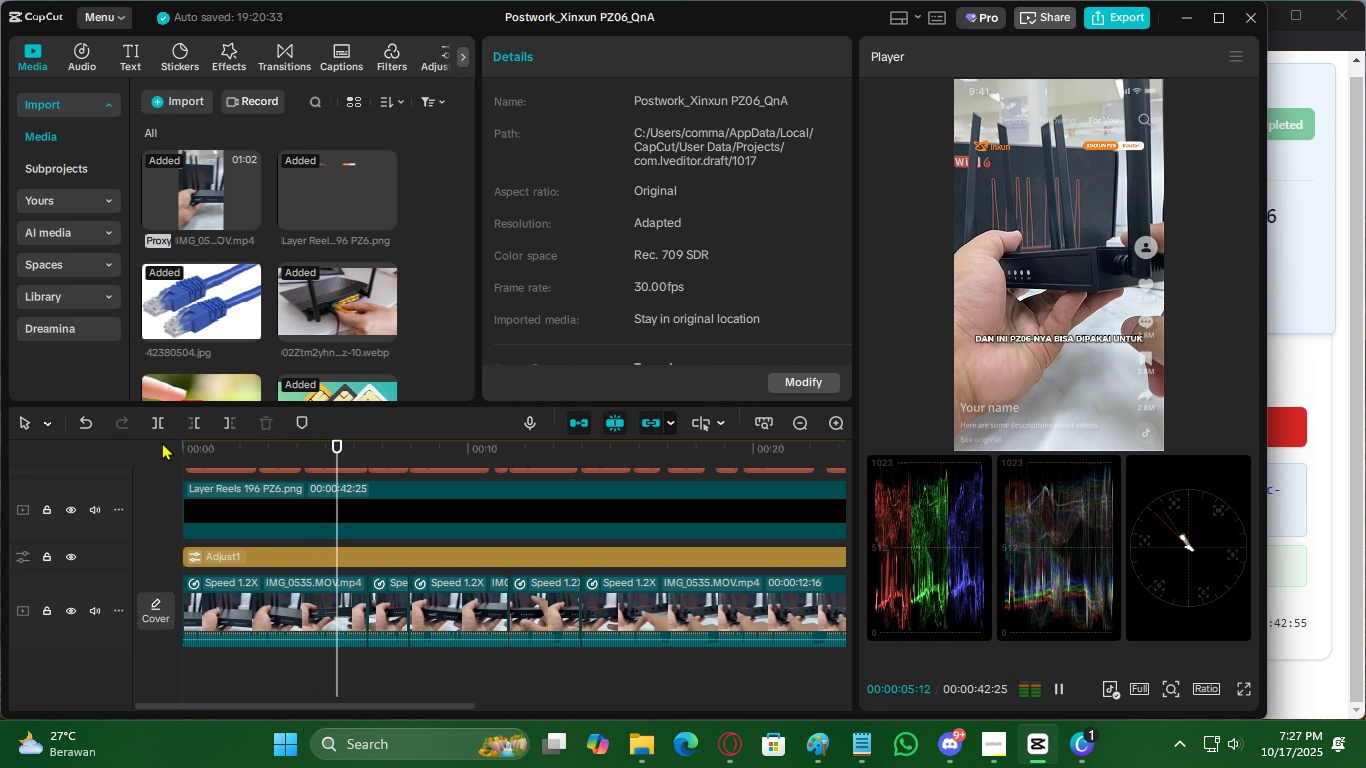 
wait(10.45)
 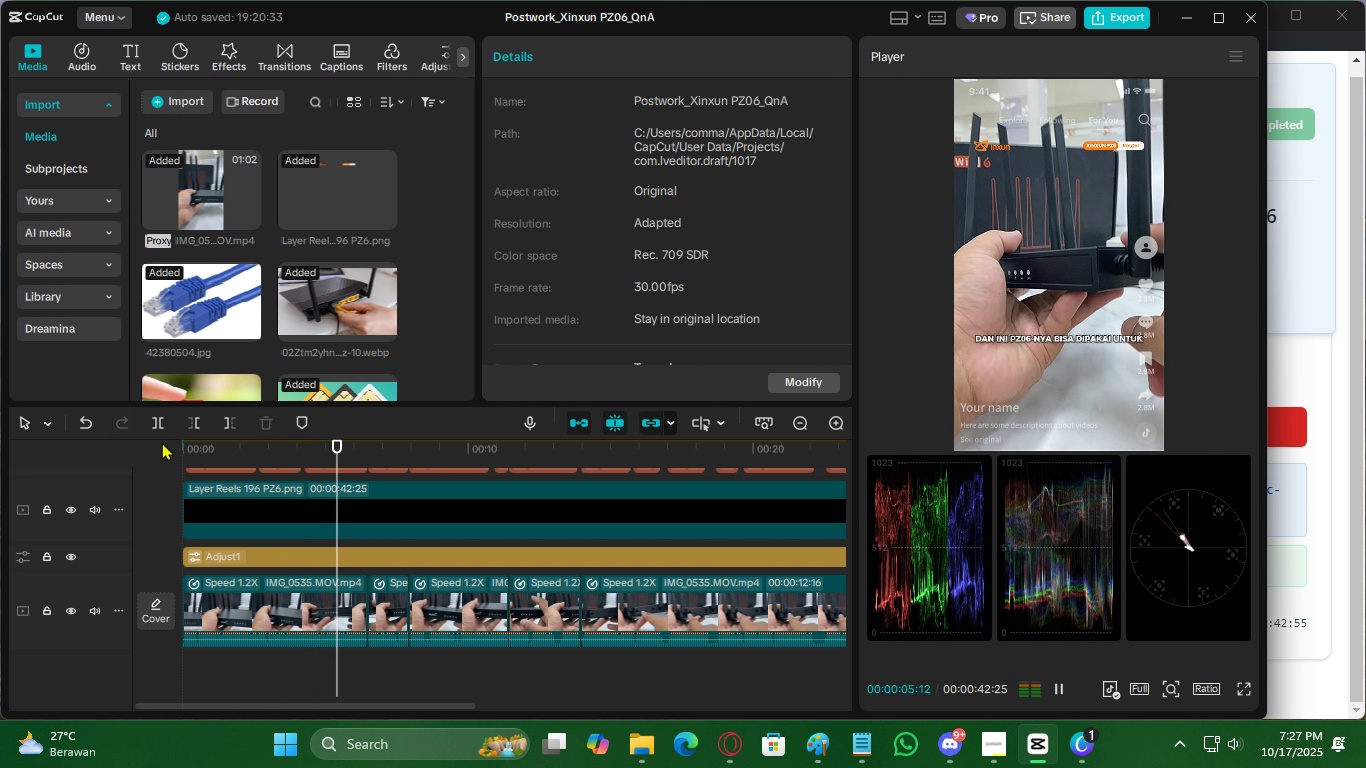 
scroll: coordinate [635, 623], scroll_direction: up, amount: 3.0
 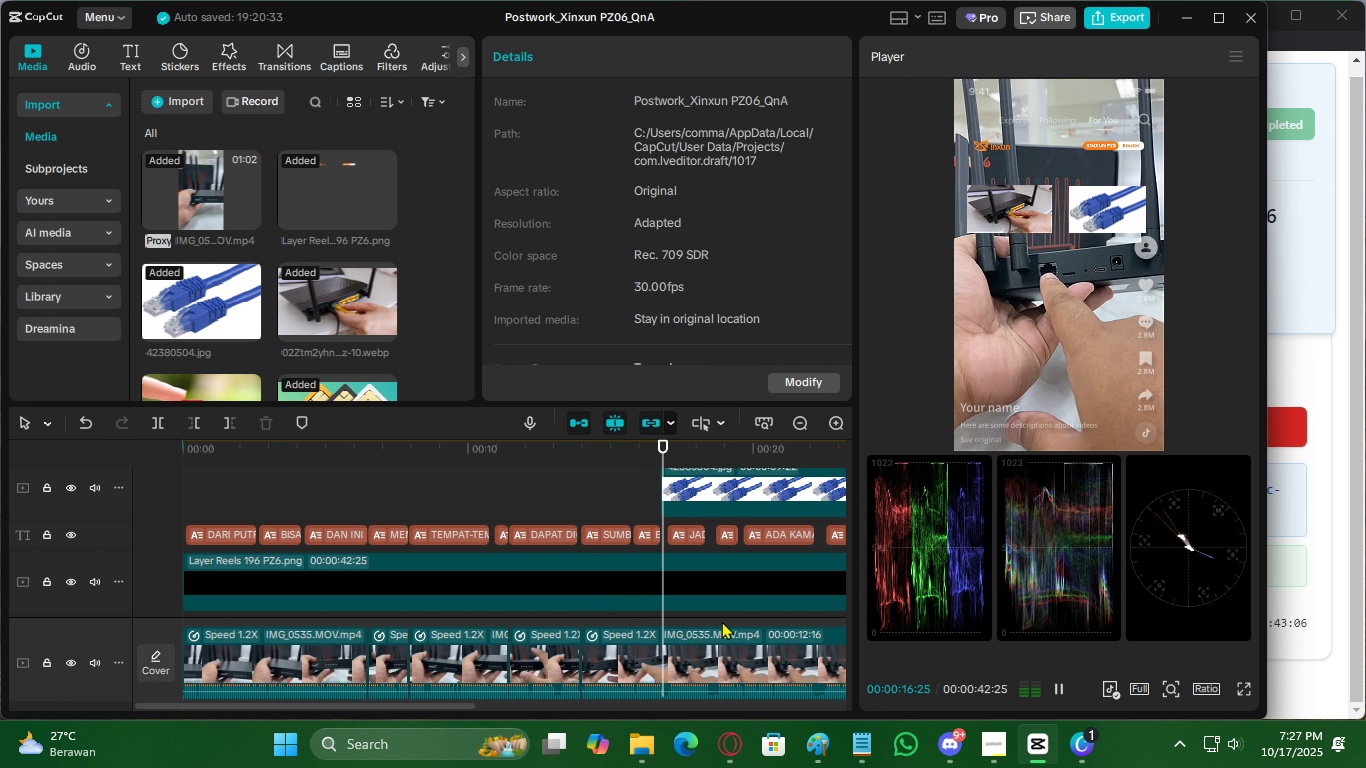 
wait(7.03)
 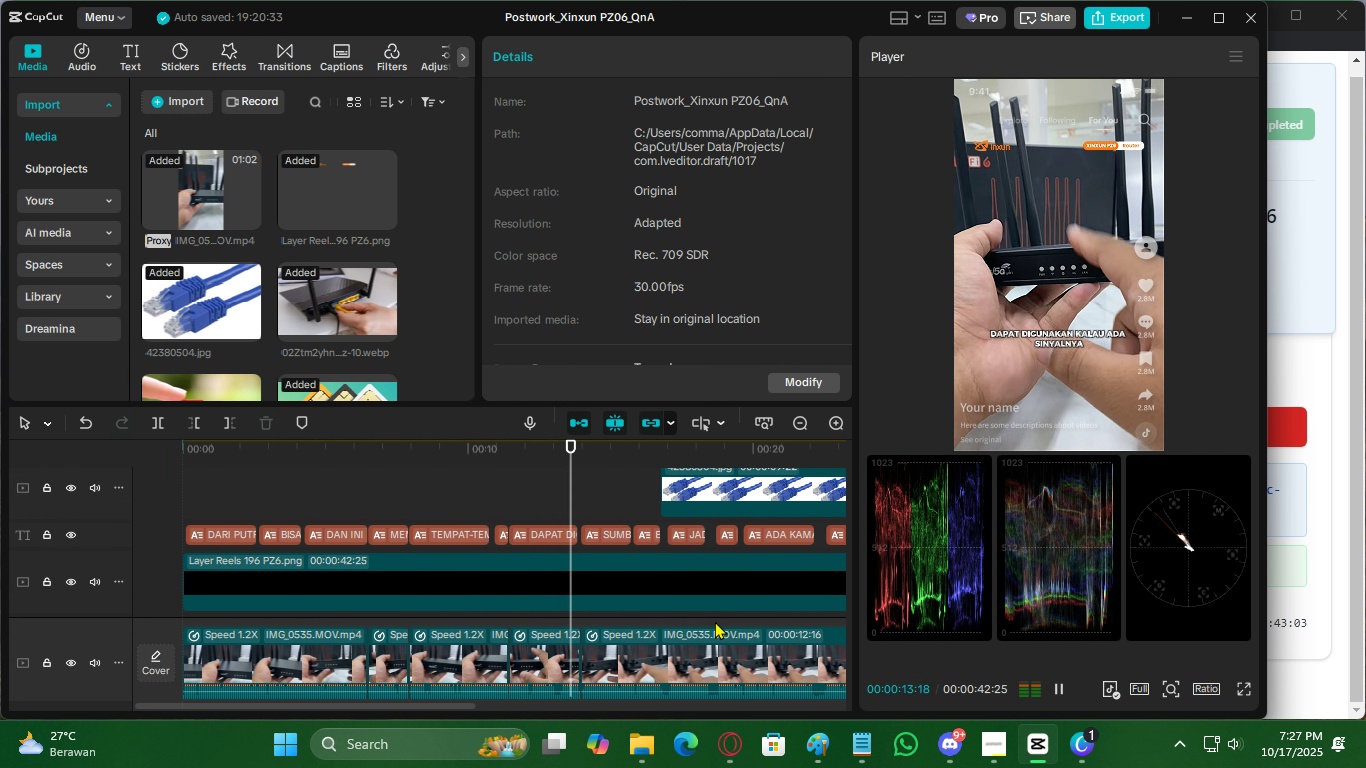 
double_click([614, 454])
 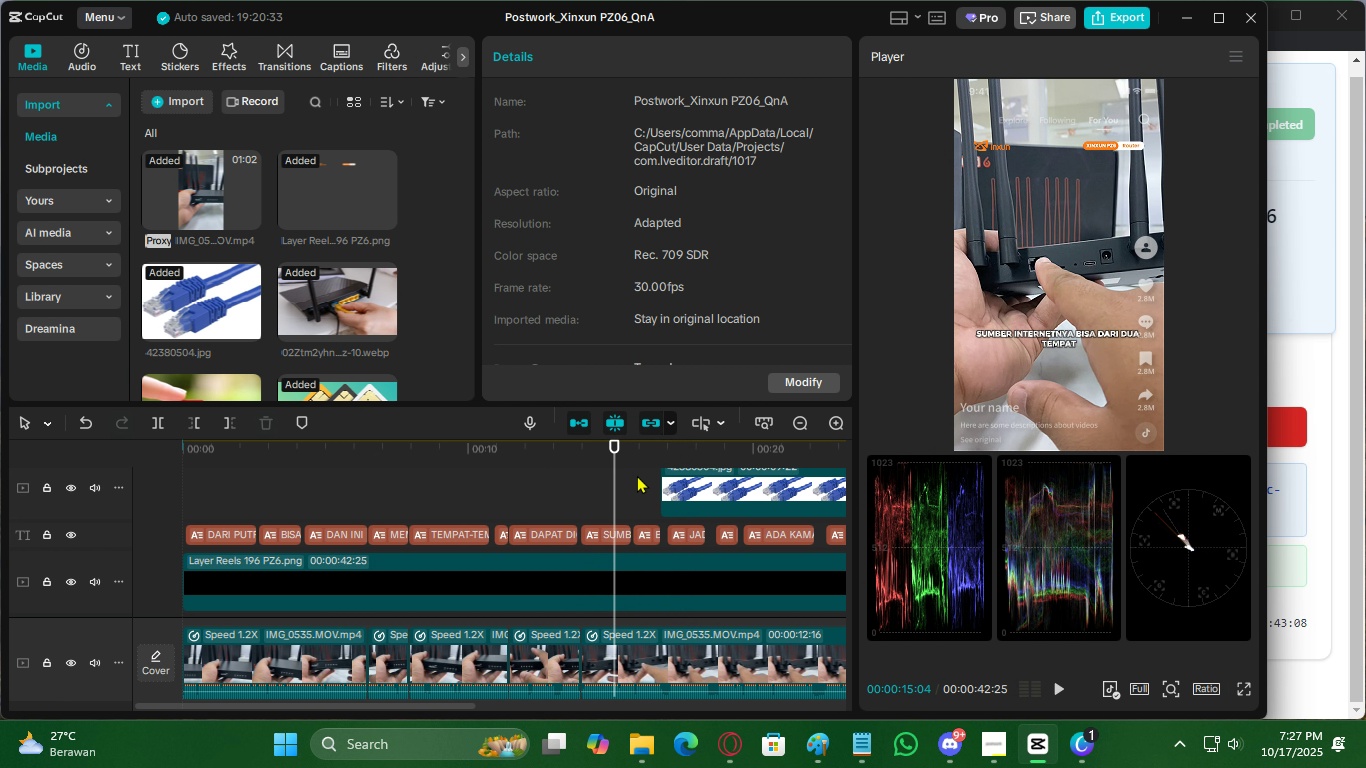 
key(Space)
 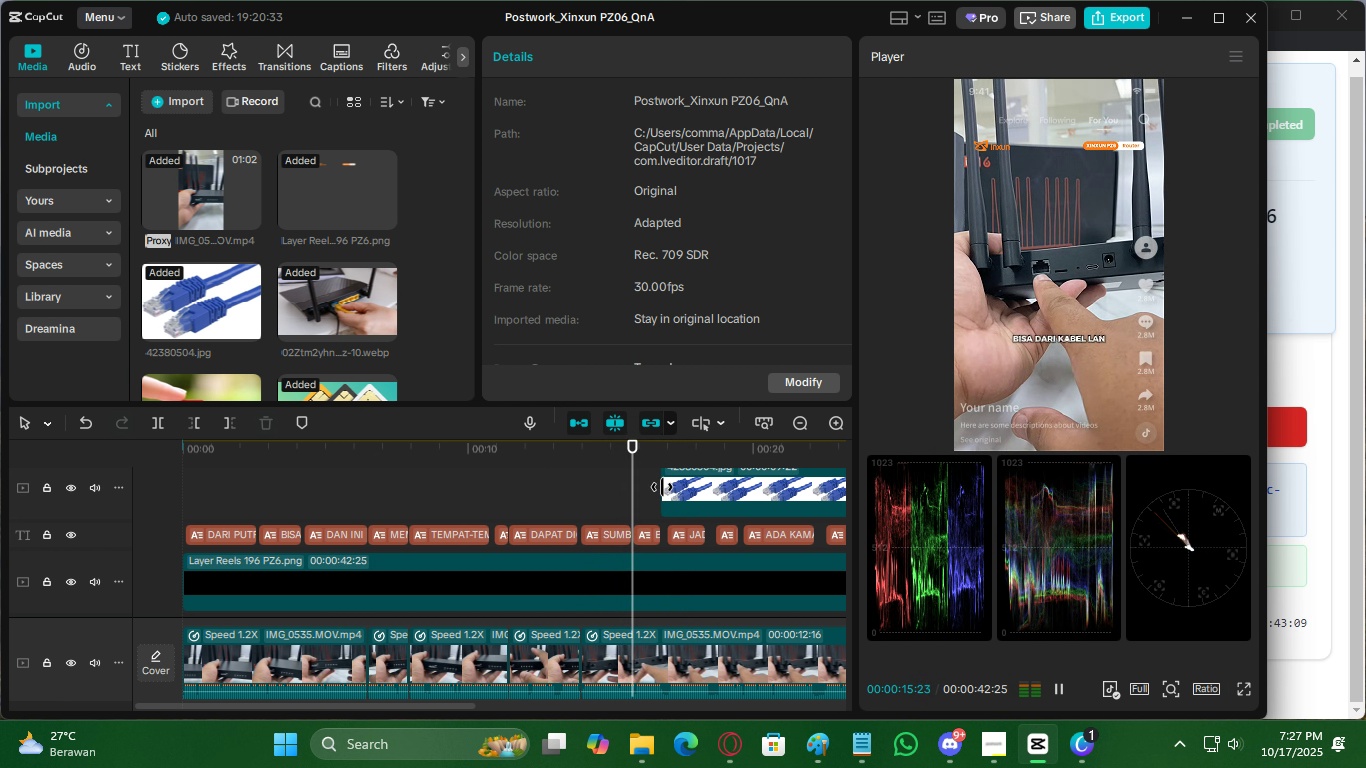 
key(Space)
 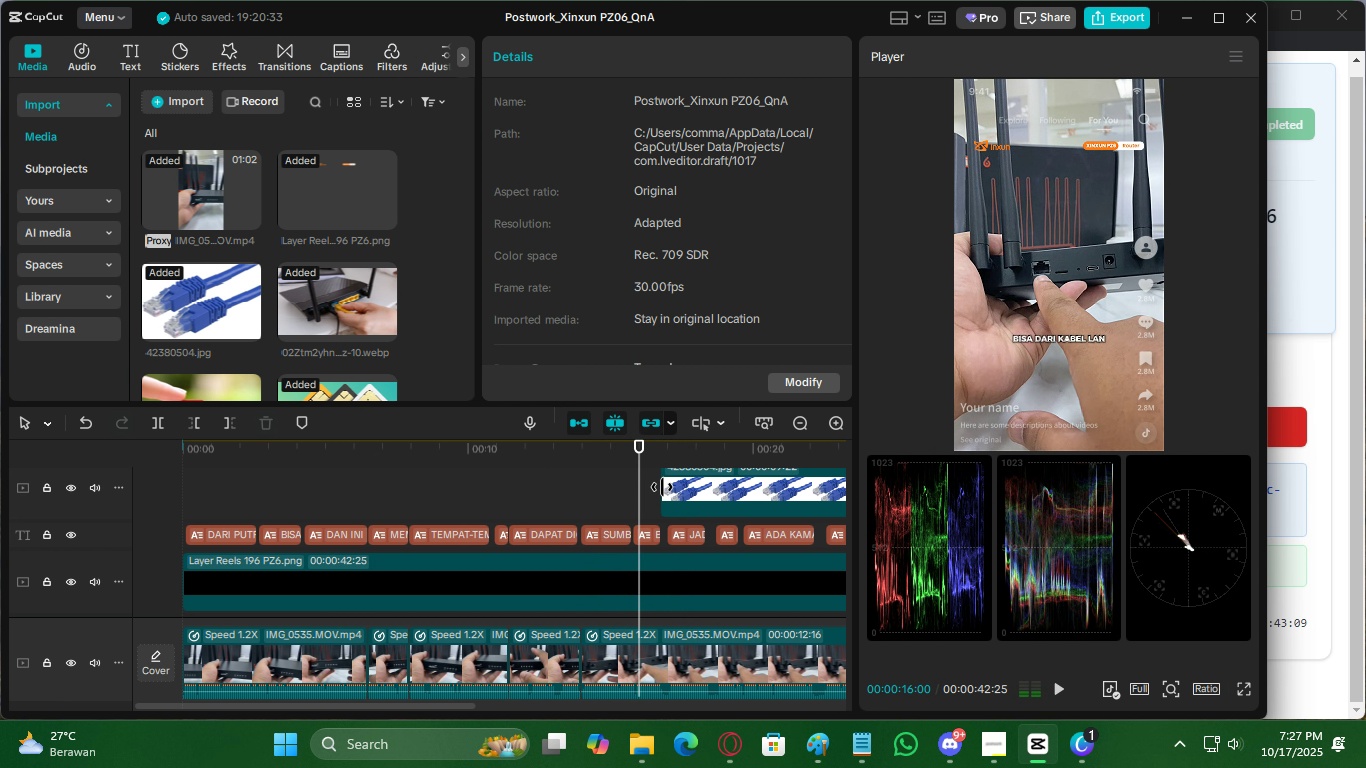 
left_click_drag(start_coordinate=[662, 487], to_coordinate=[634, 490])
 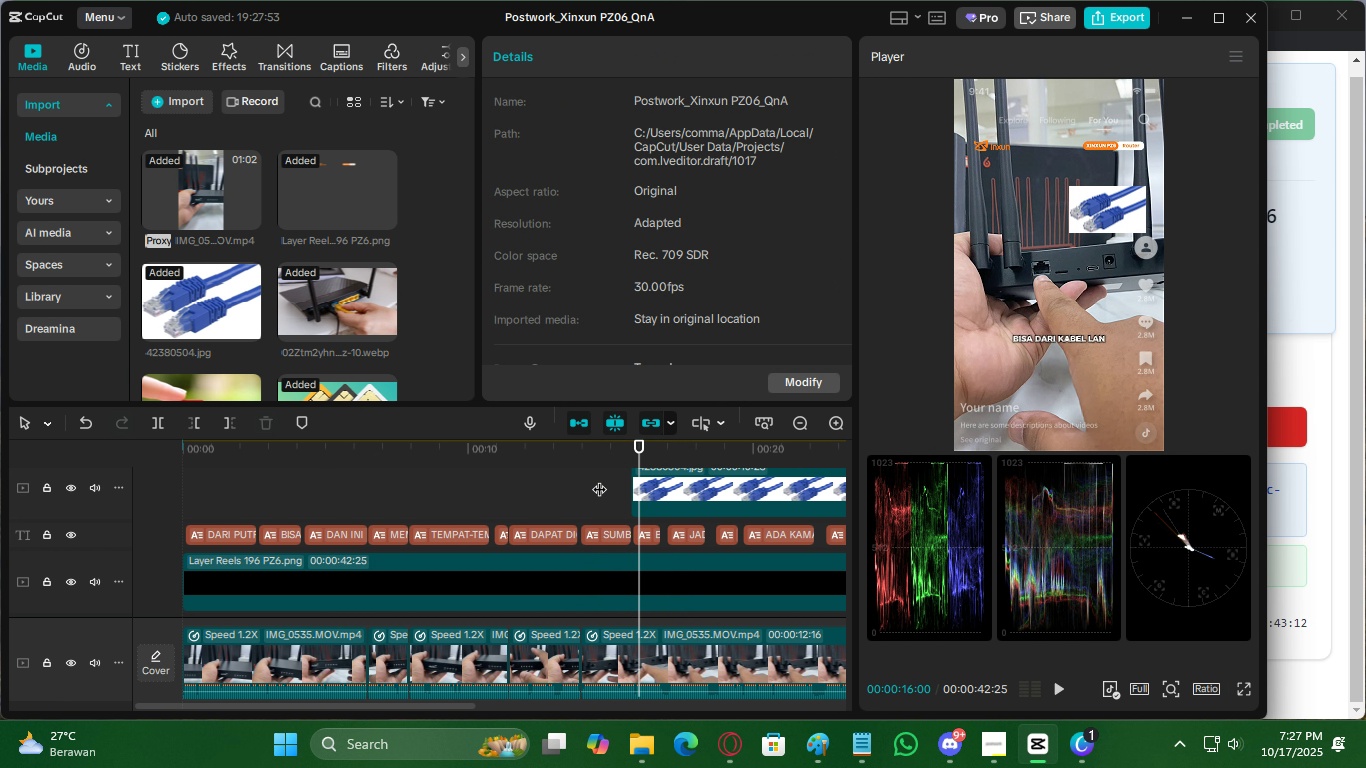 
left_click([599, 479])
 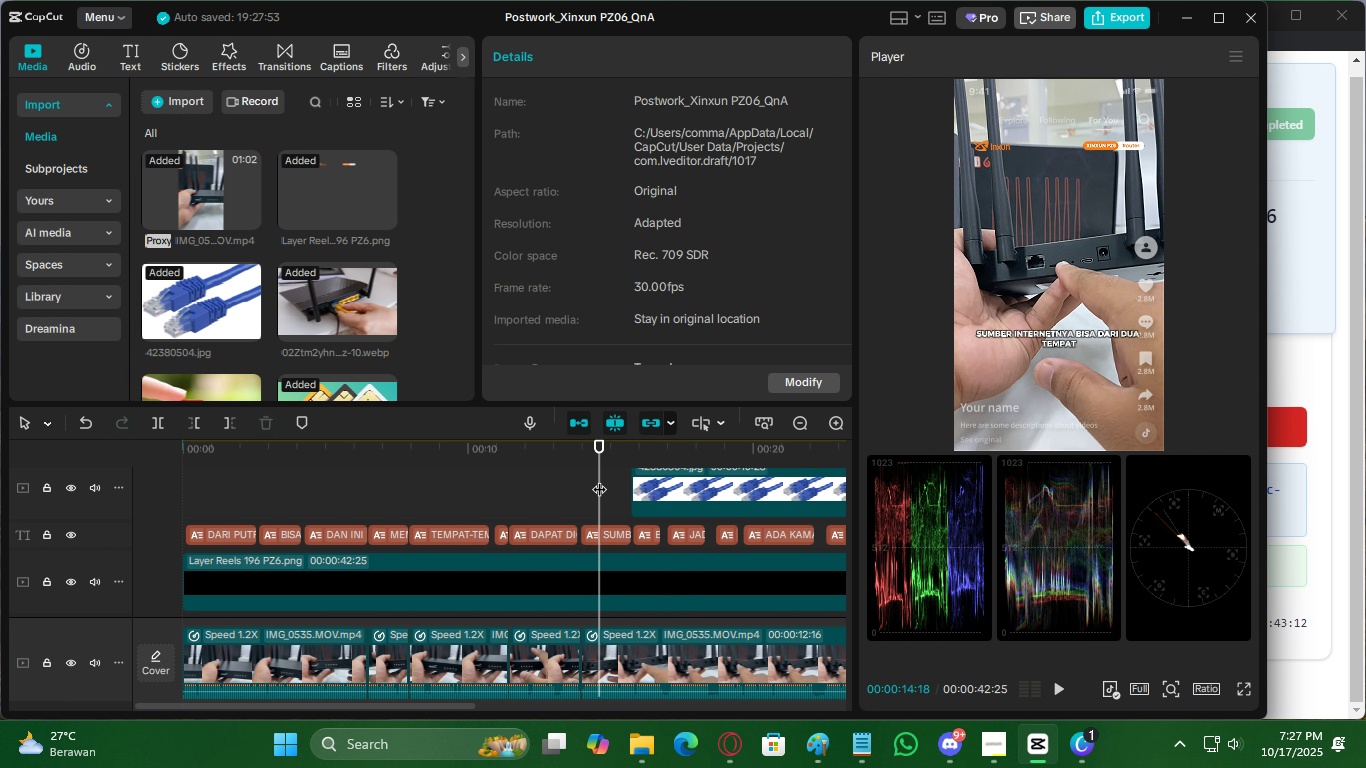 
key(Space)
 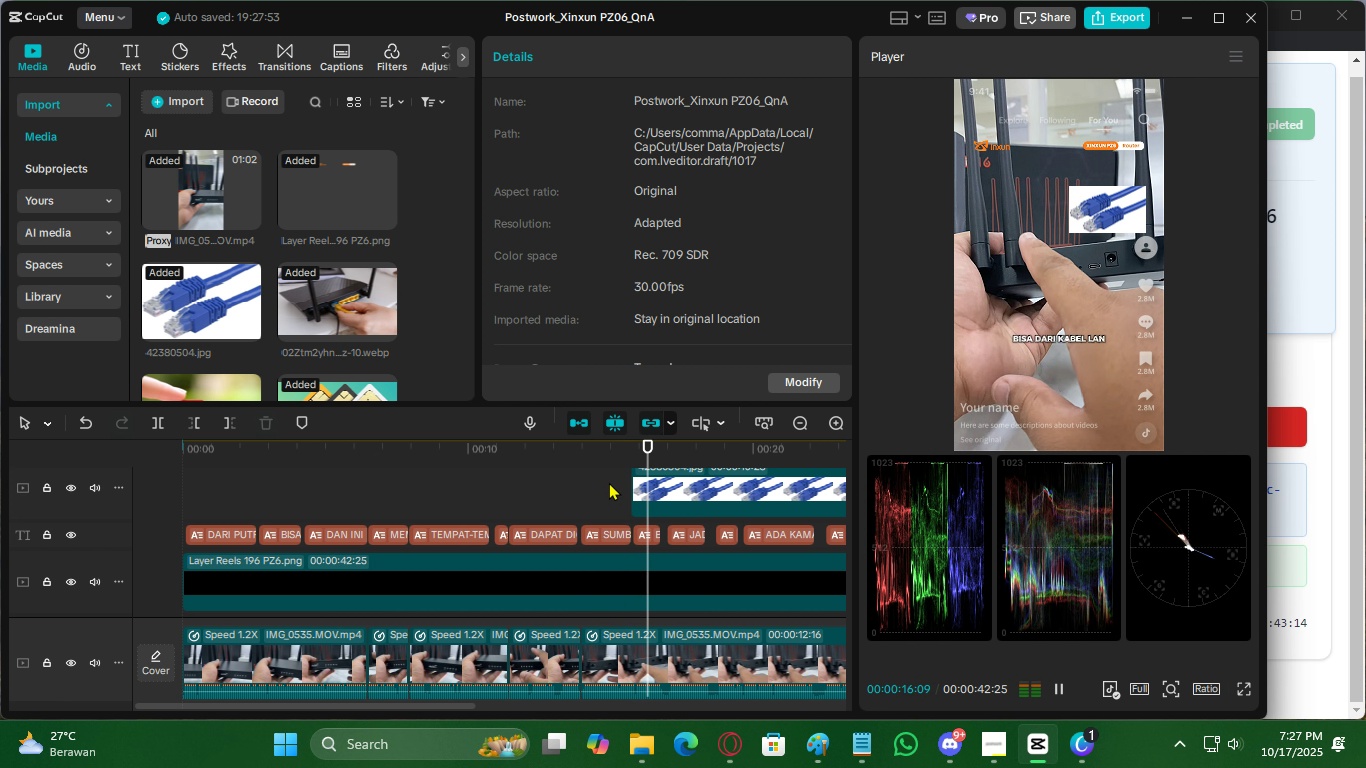 
scroll: coordinate [694, 491], scroll_direction: up, amount: 3.0
 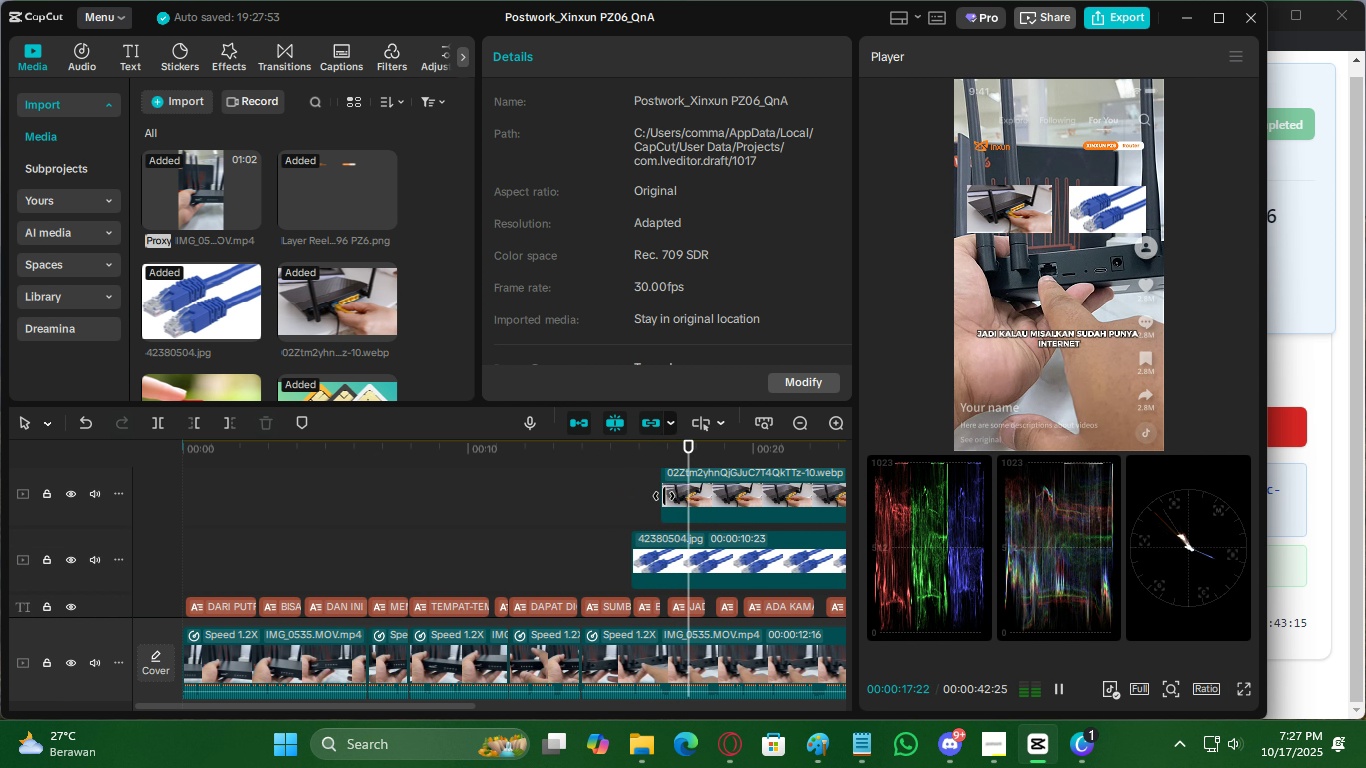 
left_click_drag(start_coordinate=[664, 496], to_coordinate=[637, 496])
 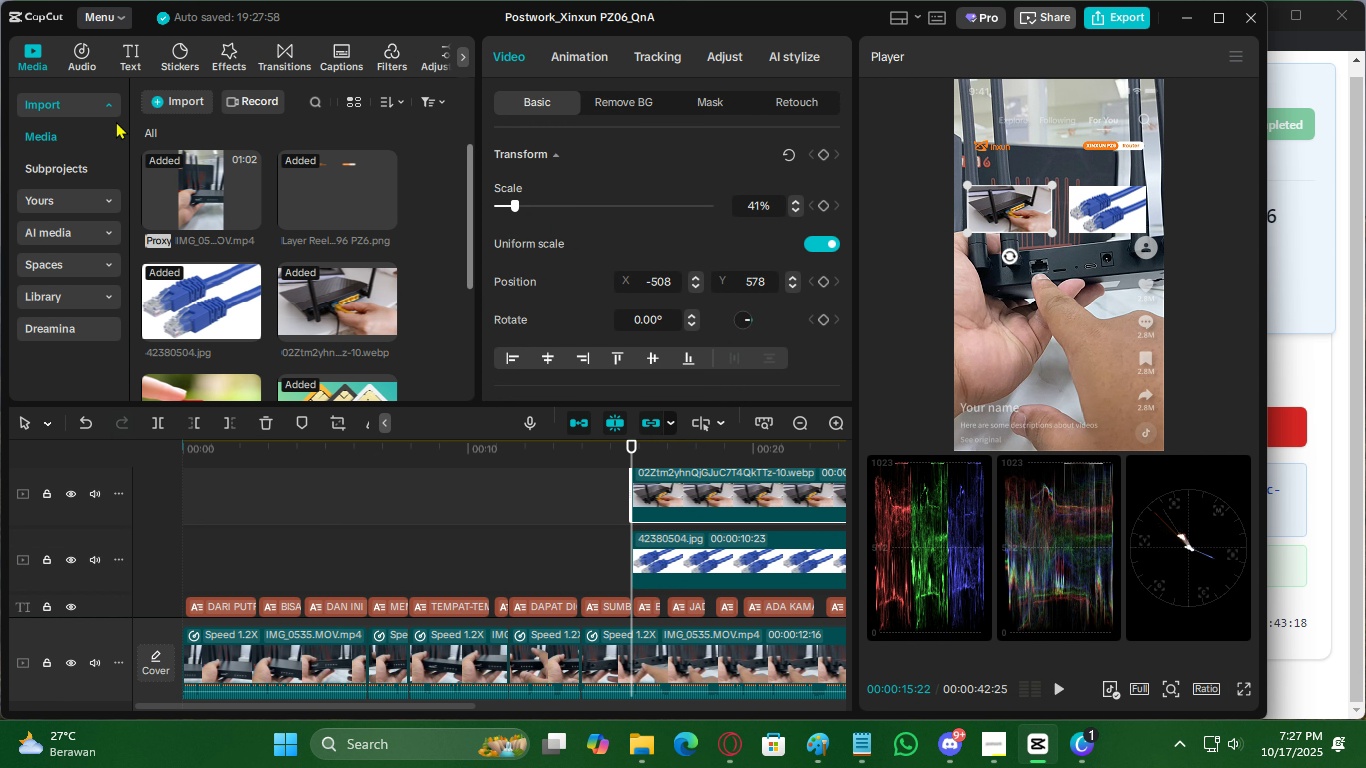 
left_click([85, 49])
 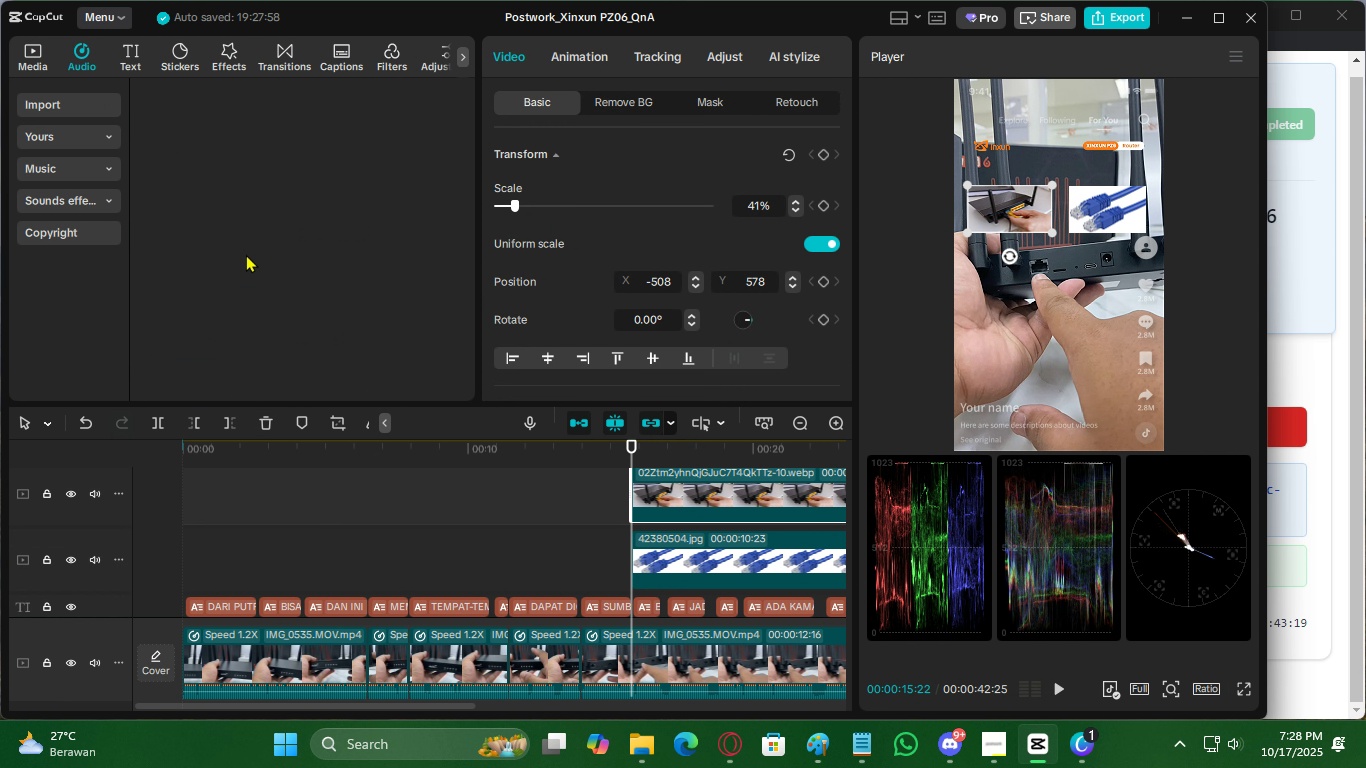 
mouse_move([220, 188])
 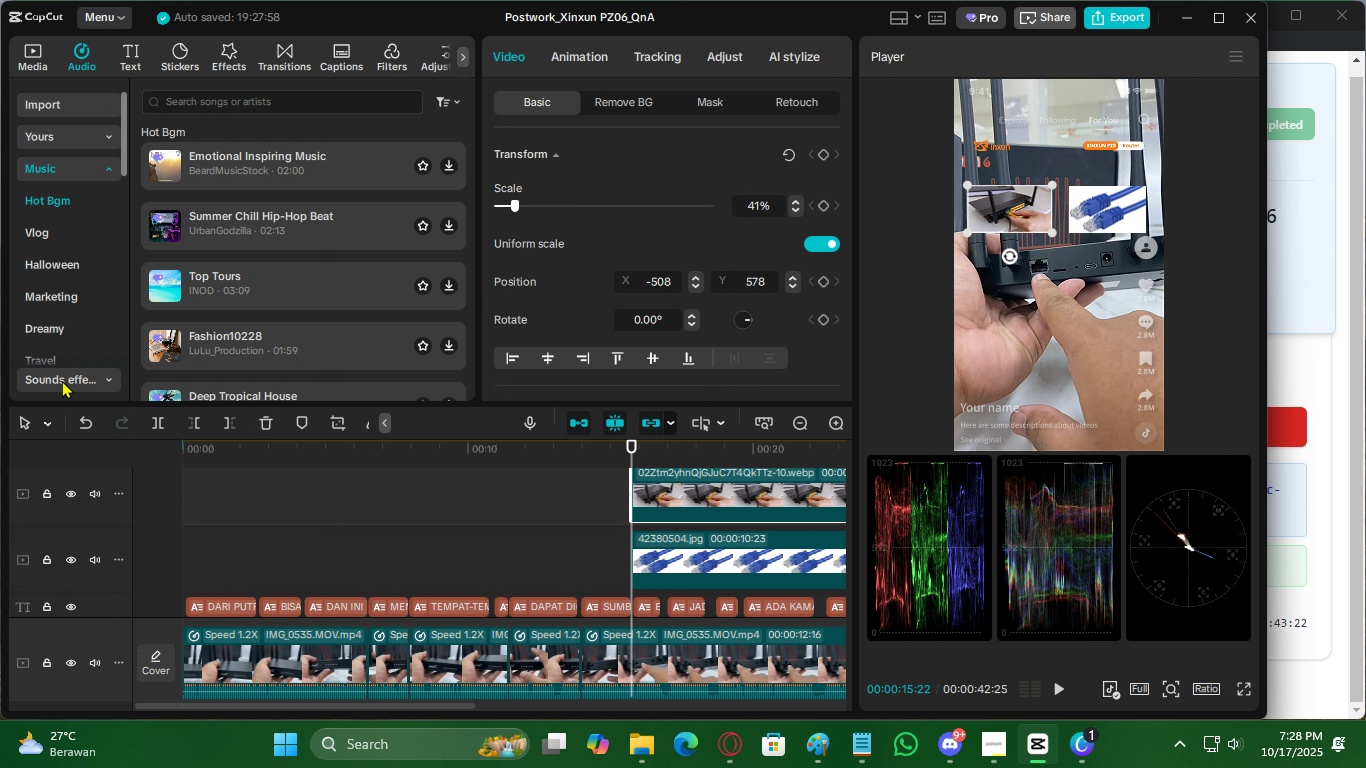 
left_click([62, 380])
 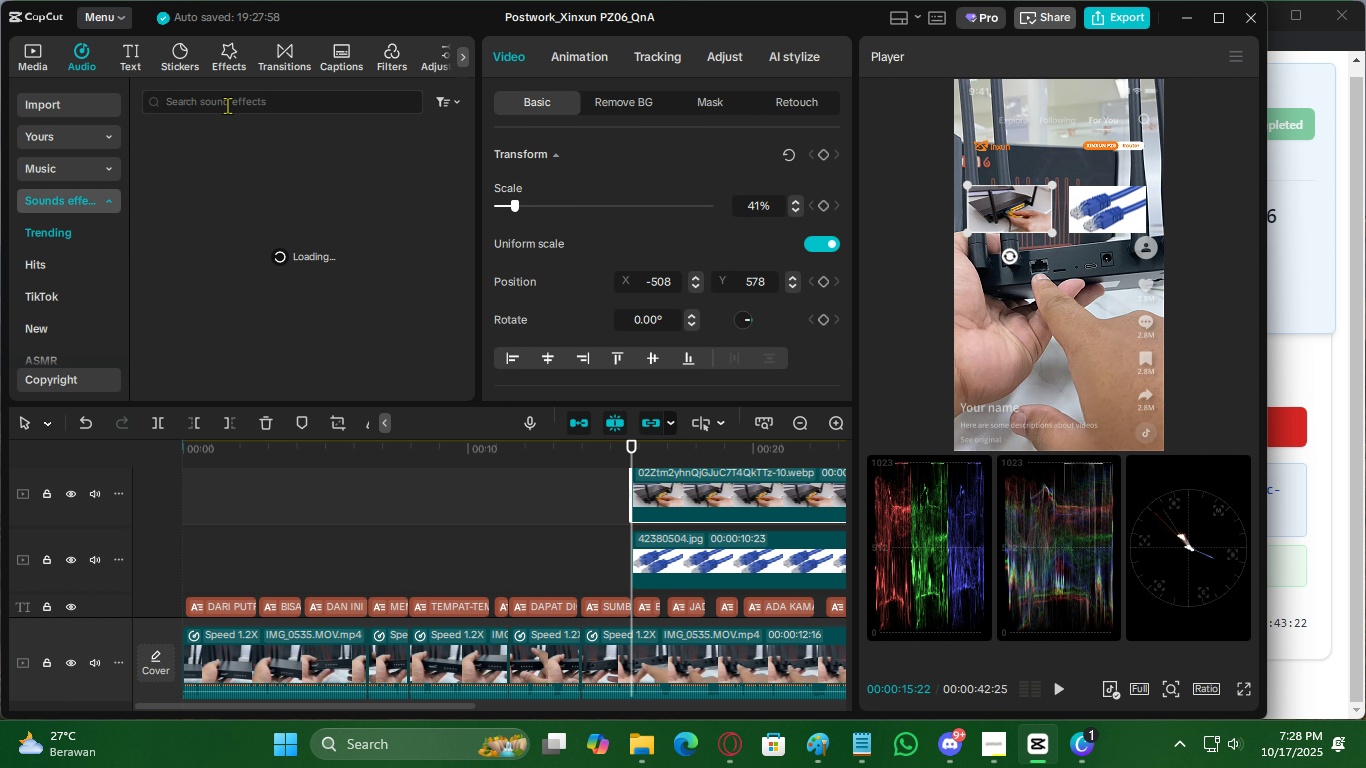 
left_click([227, 105])
 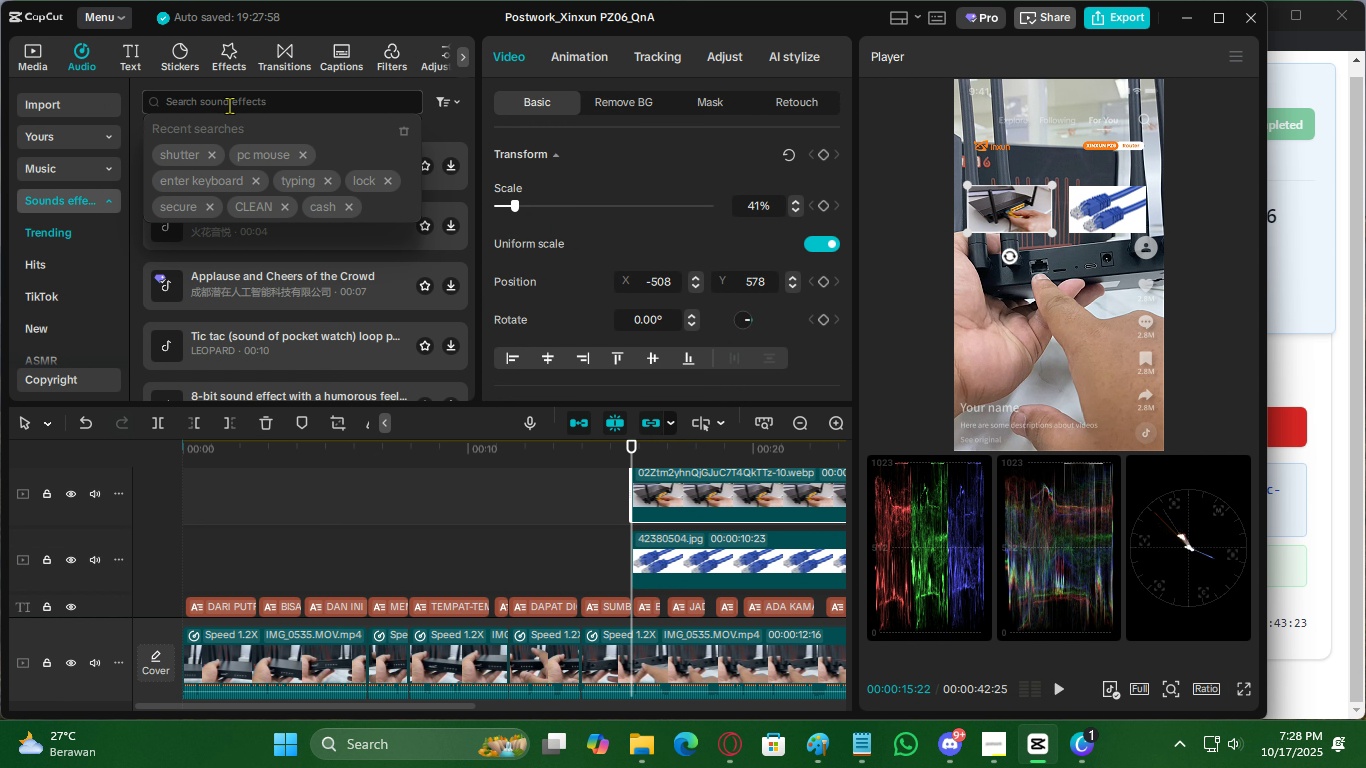 
type(pc enter)
 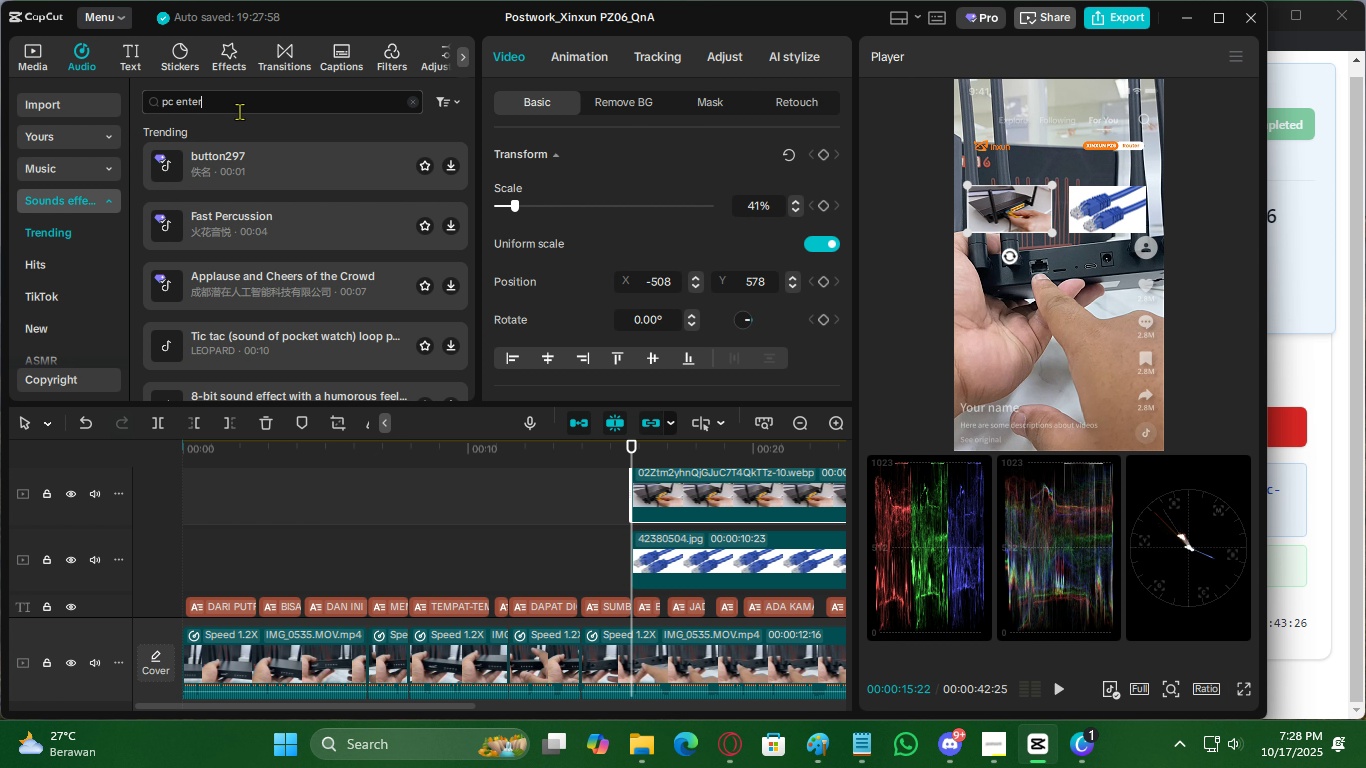 
key(Enter)
 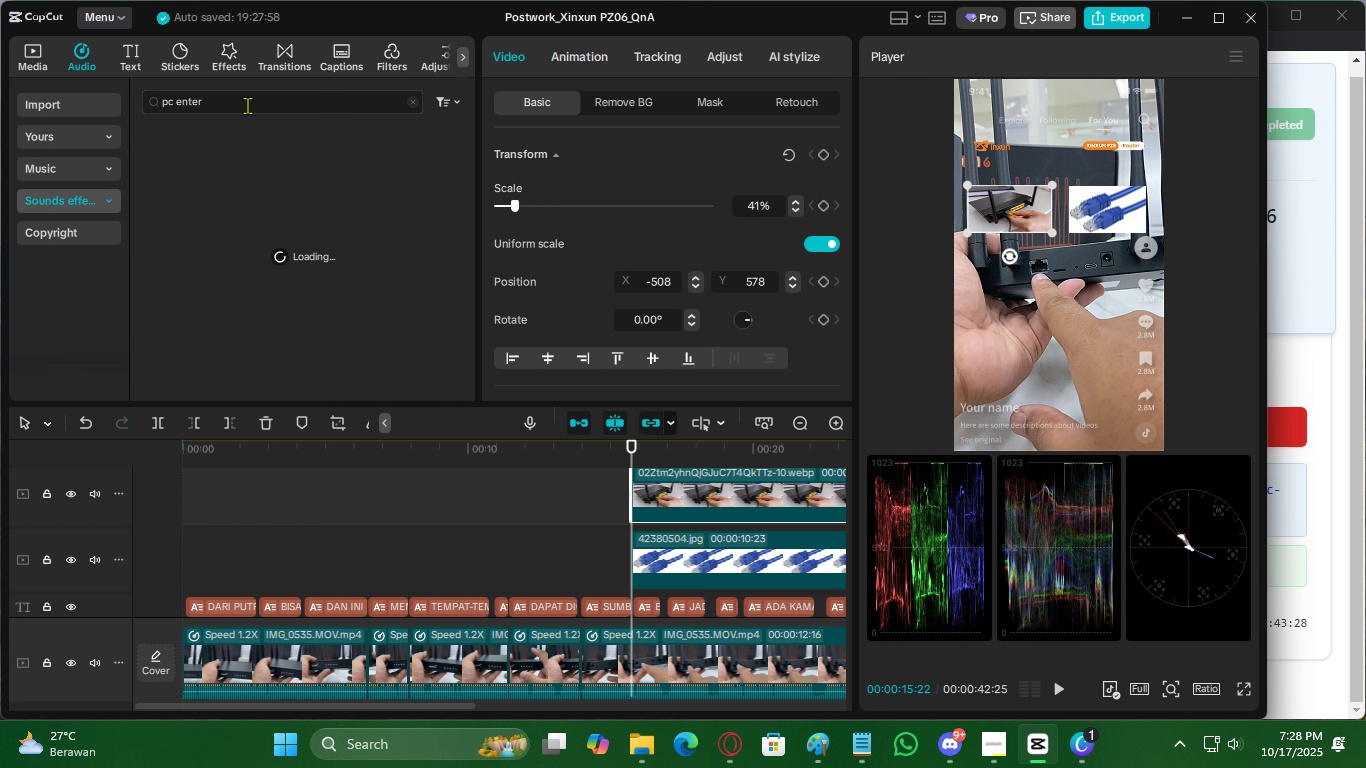 
left_click_drag(start_coordinate=[247, 105], to_coordinate=[96, 92])
 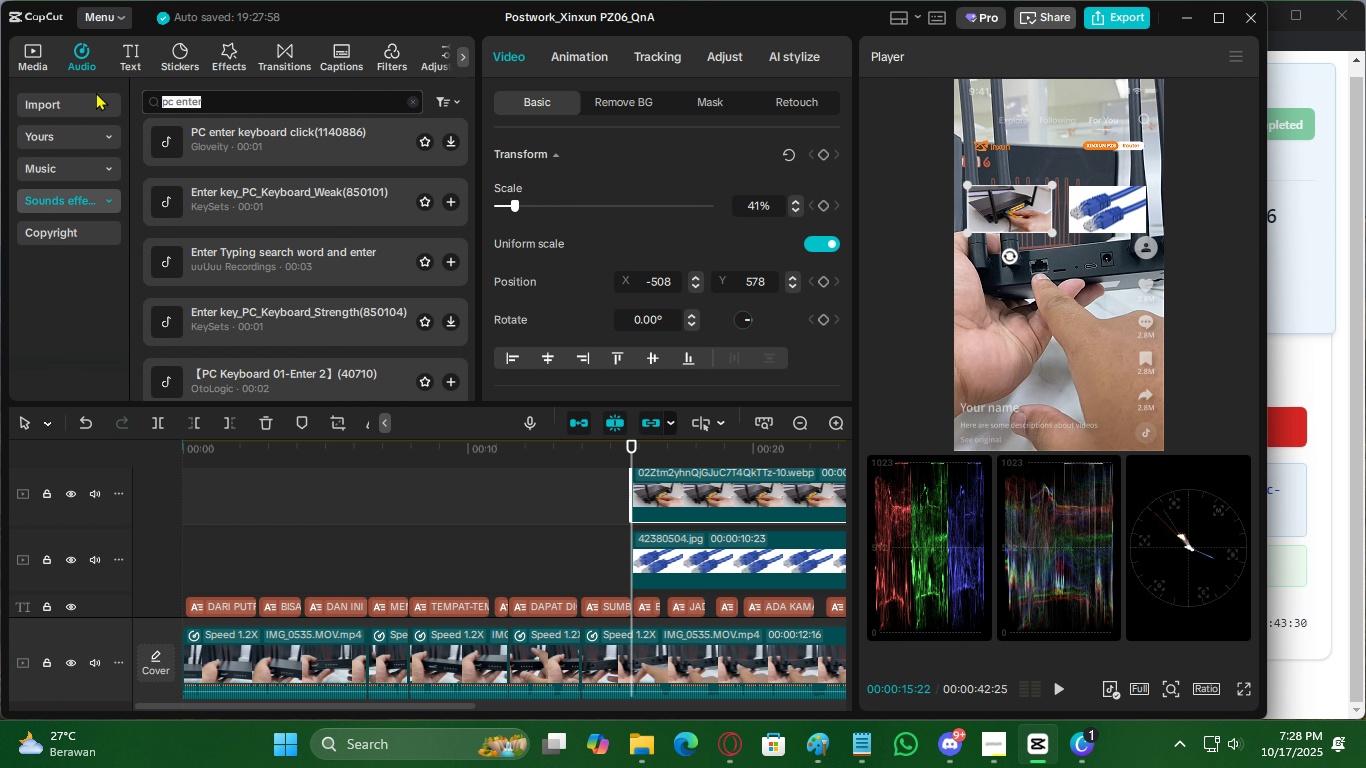 
type(pc mouse)
 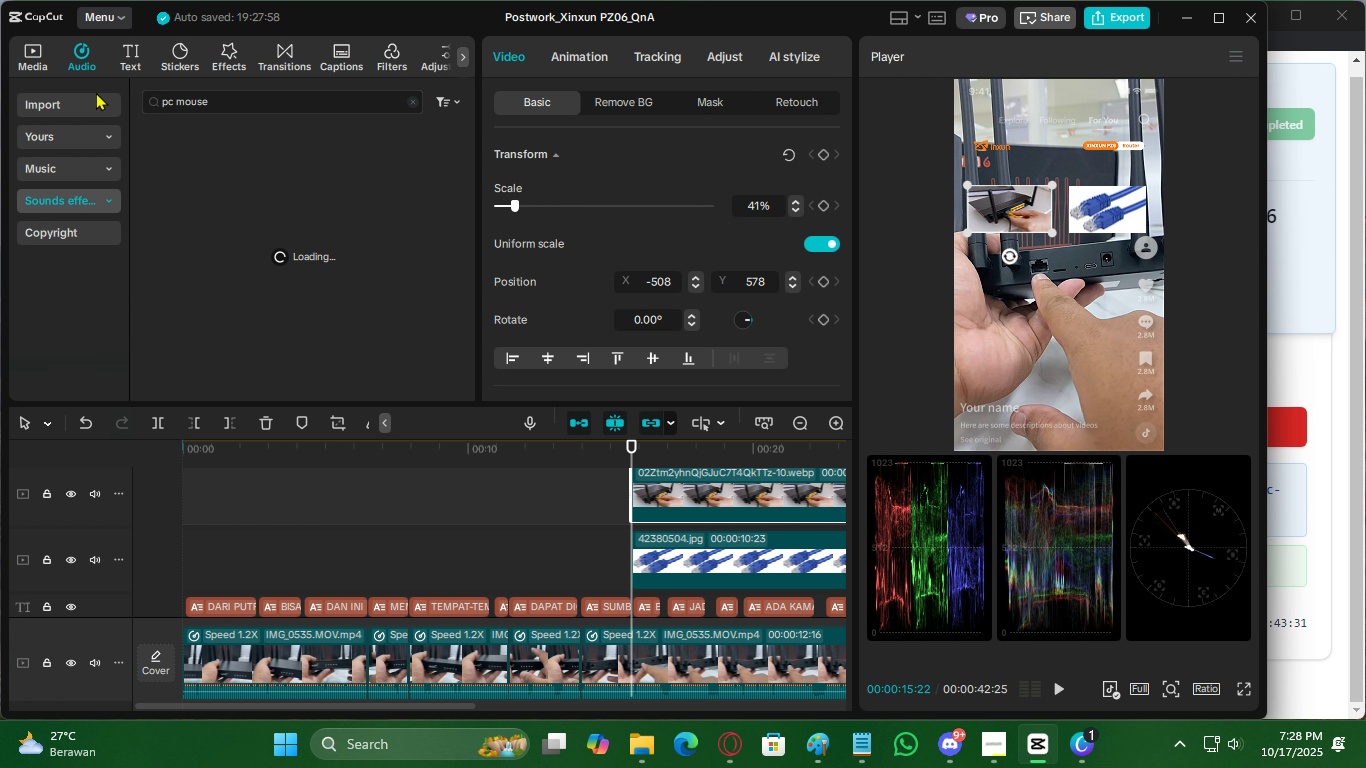 
key(Enter)
 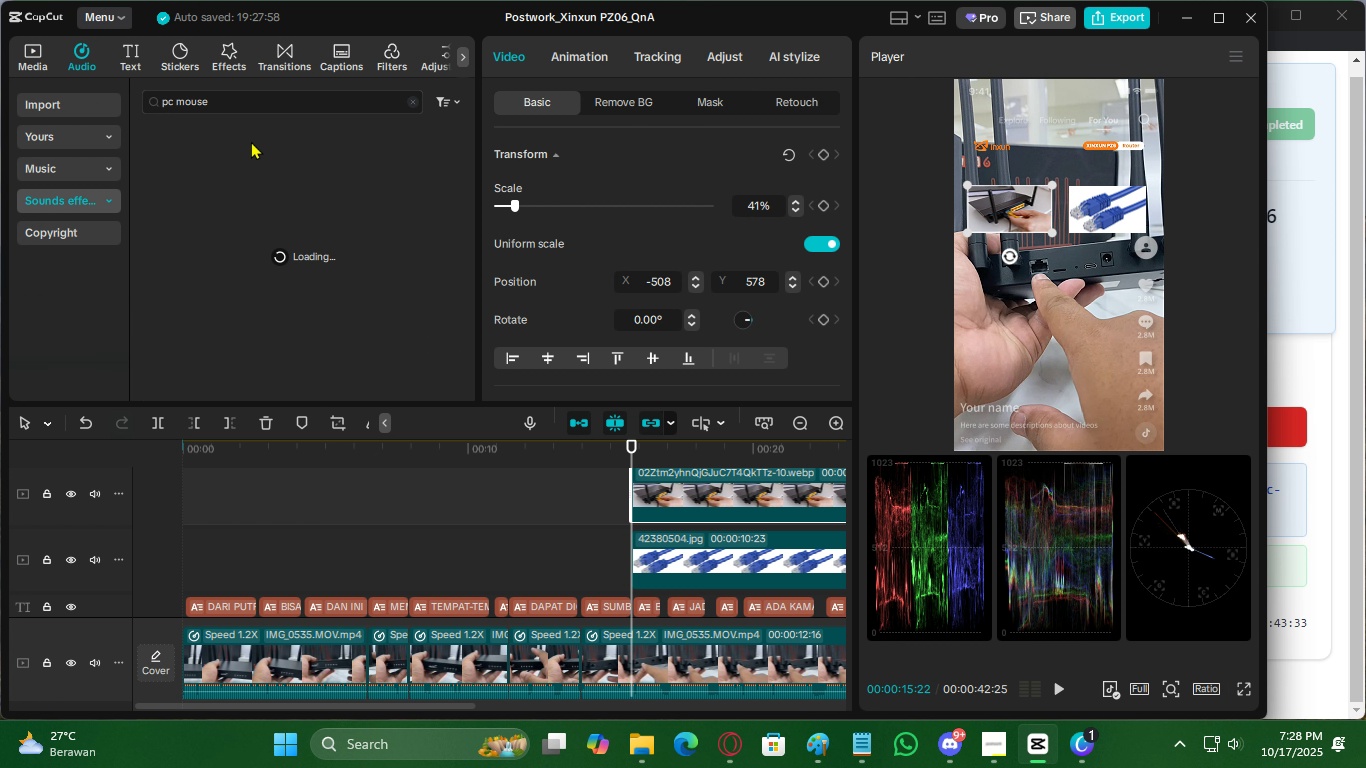 
left_click([251, 141])
 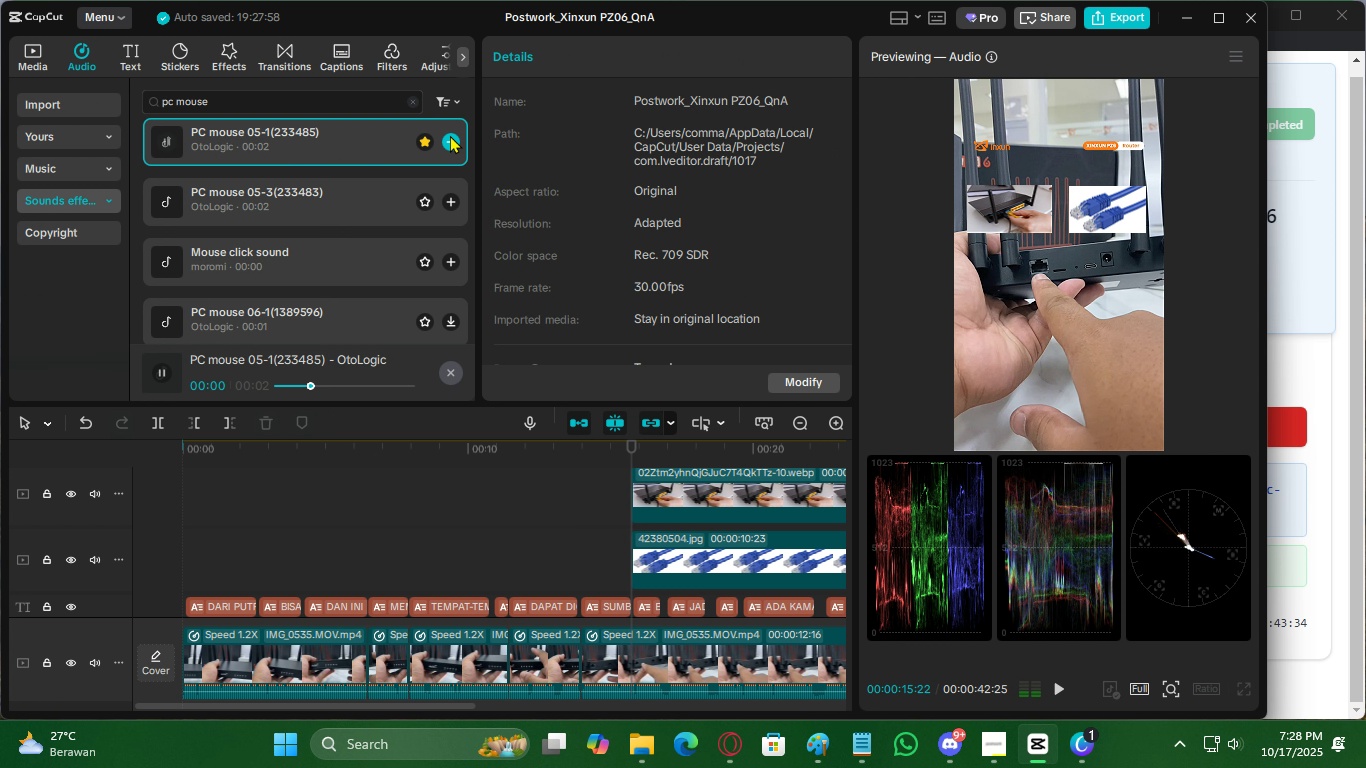 
left_click([456, 137])
 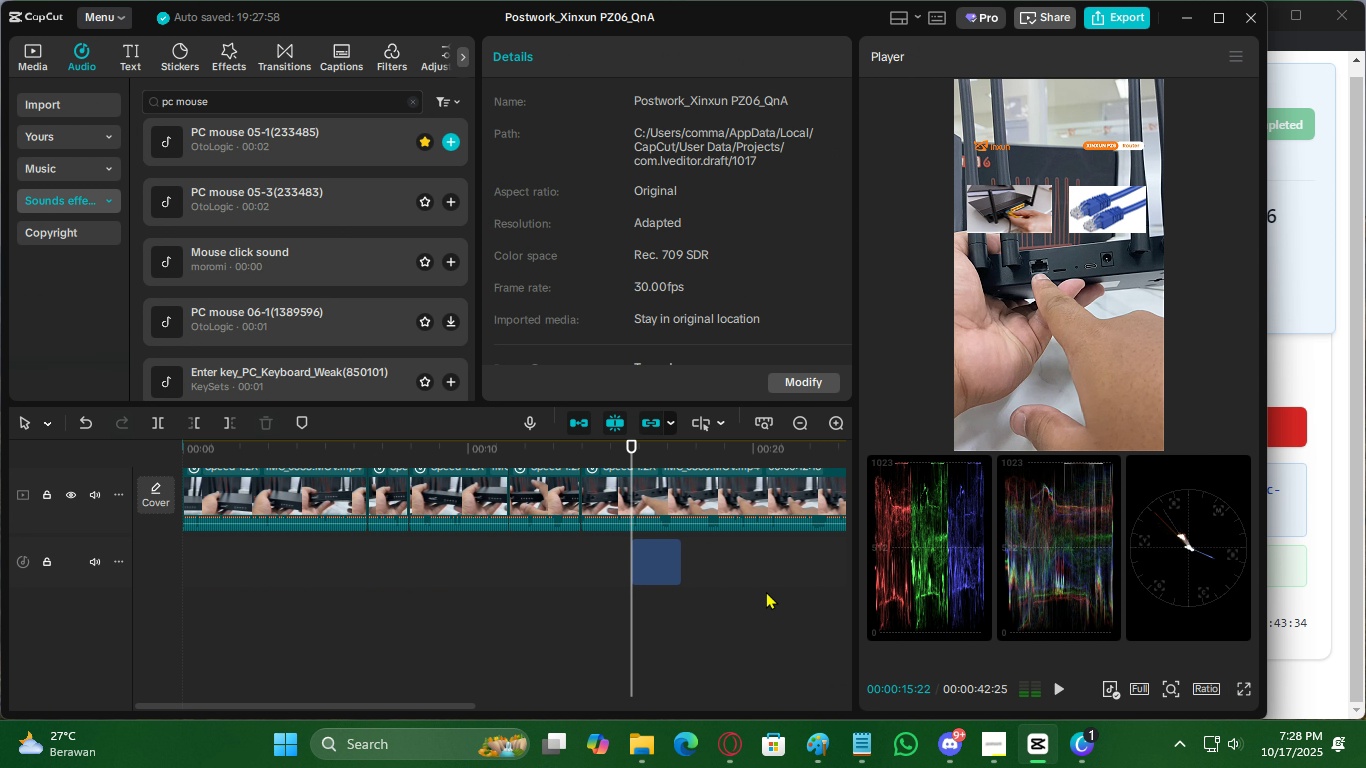 
scroll: coordinate [757, 588], scroll_direction: down, amount: 2.0
 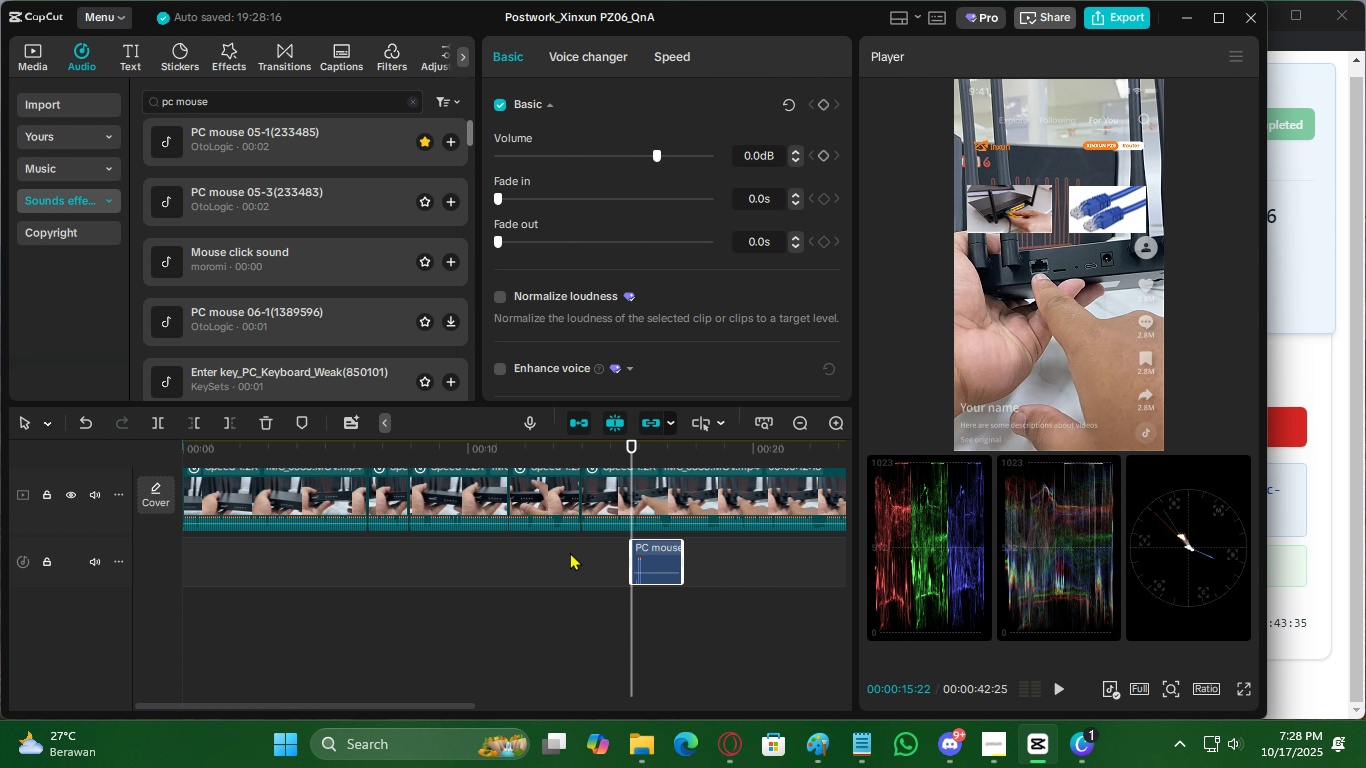 
left_click([570, 552])
 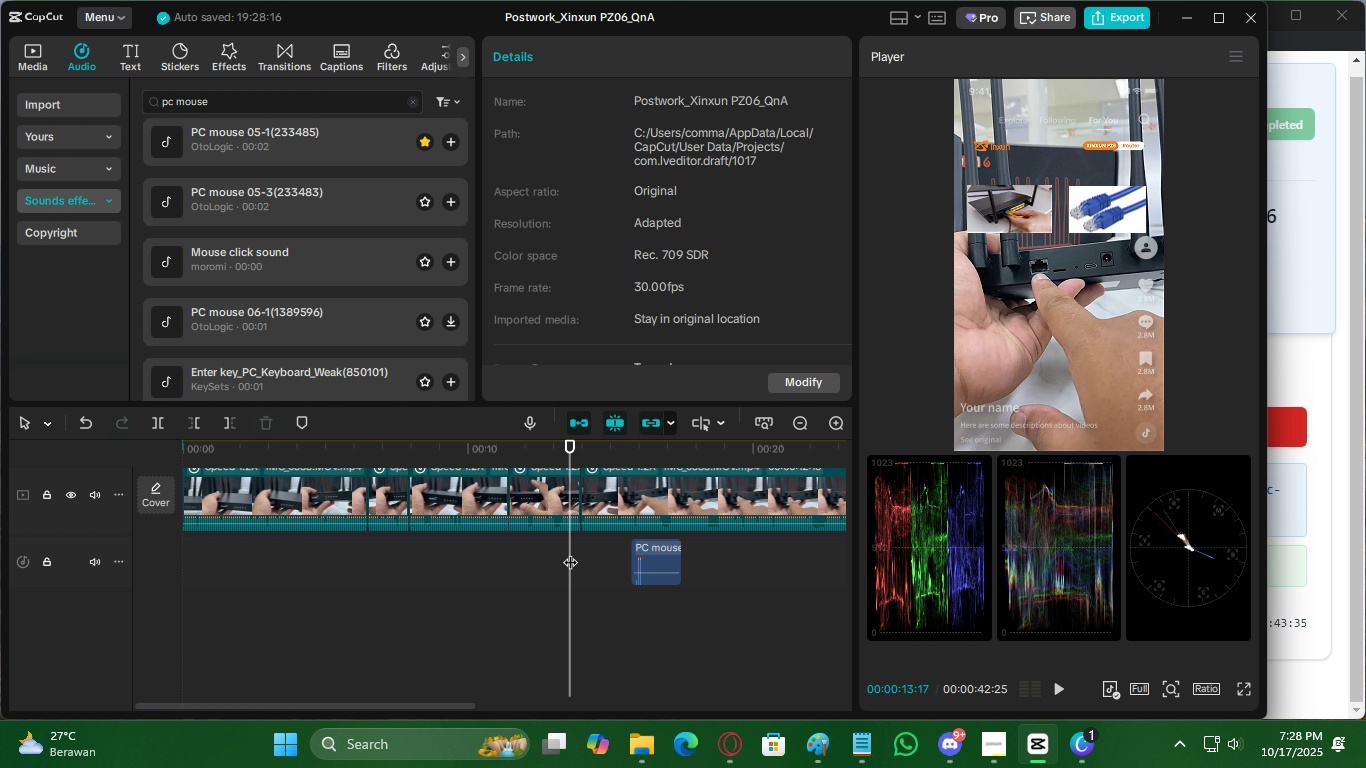 
key(Space)
 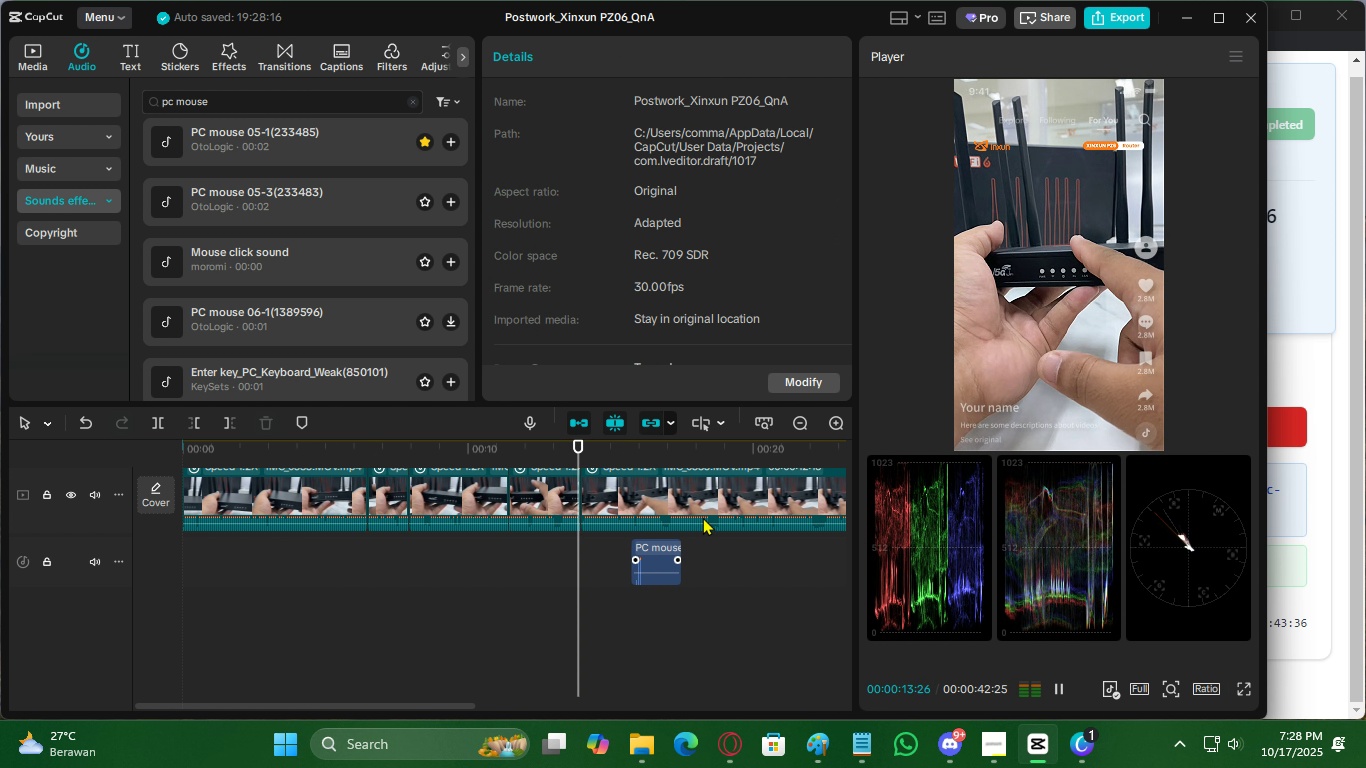 
scroll: coordinate [730, 523], scroll_direction: up, amount: 6.0
 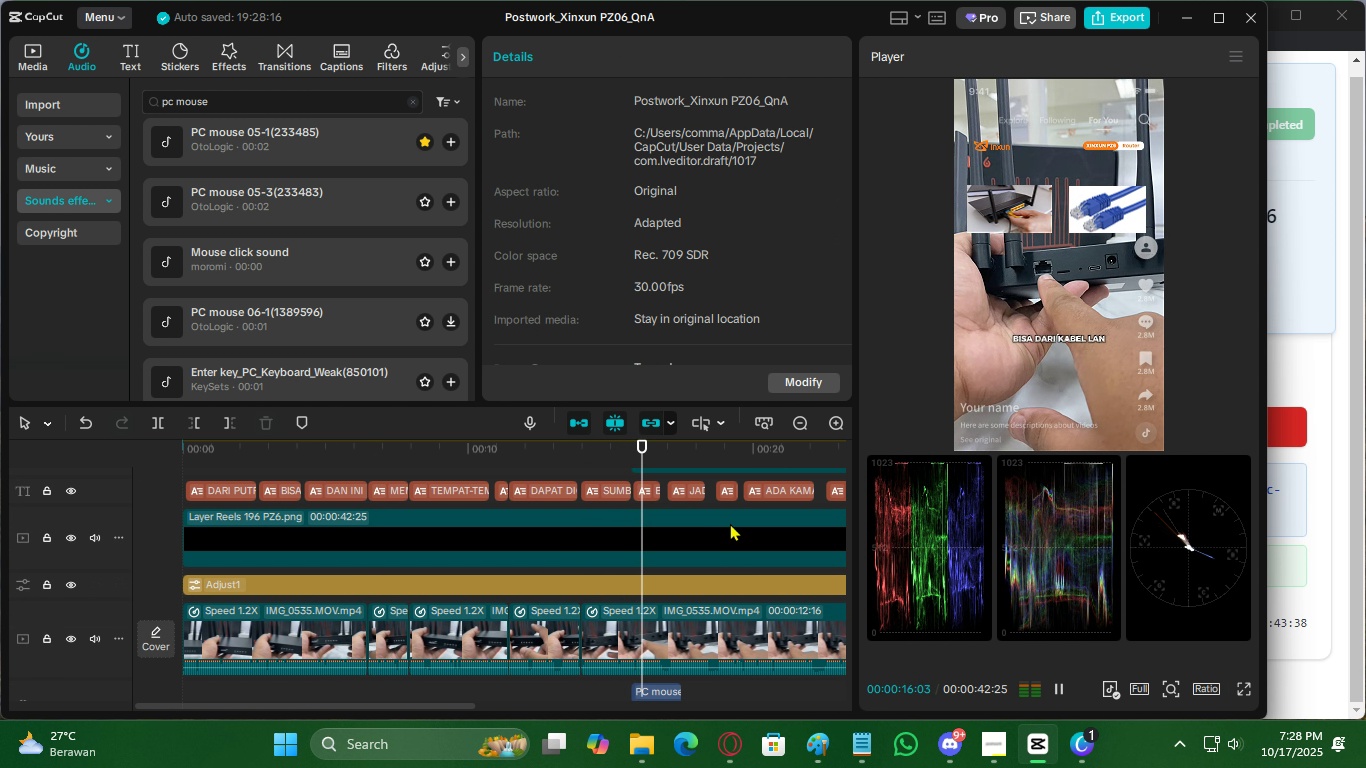 
scroll: coordinate [730, 523], scroll_direction: down, amount: 4.0
 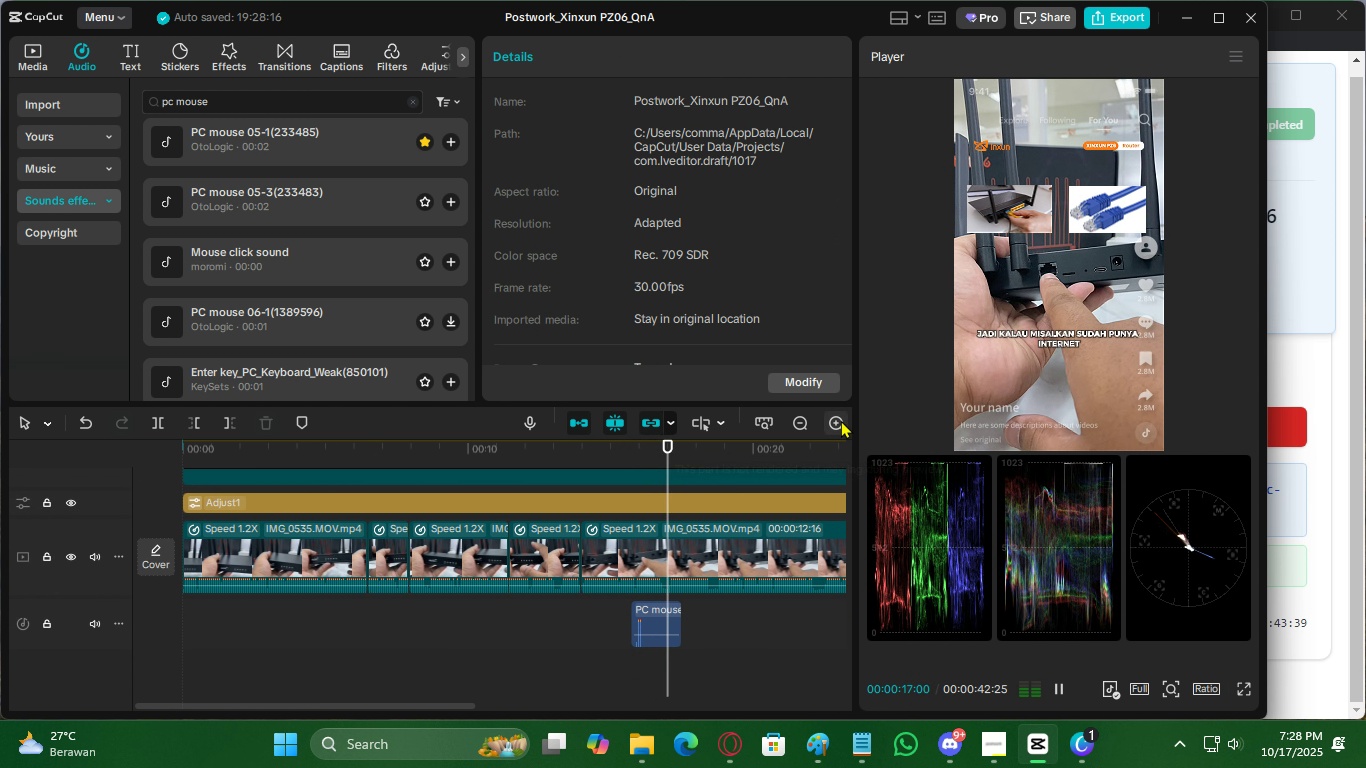 
left_click([841, 420])
 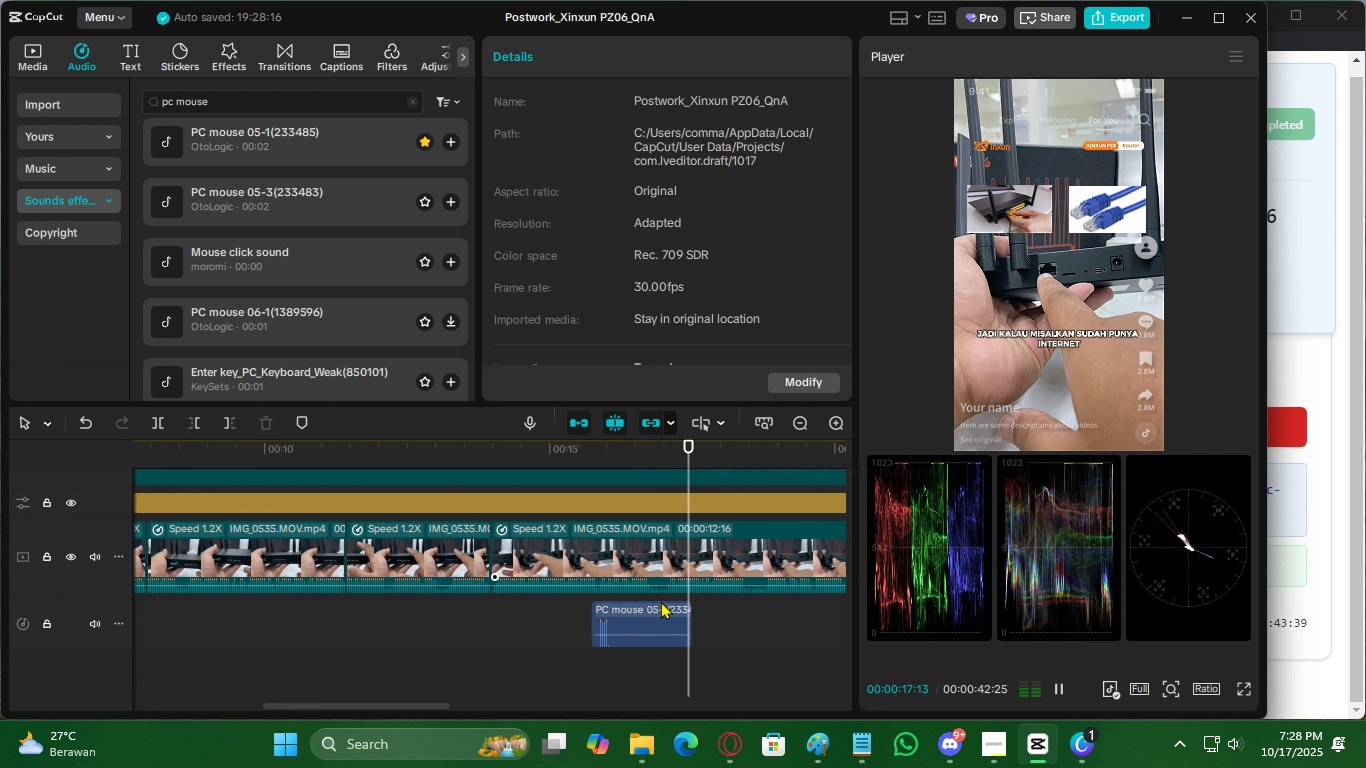 
key(Space)
 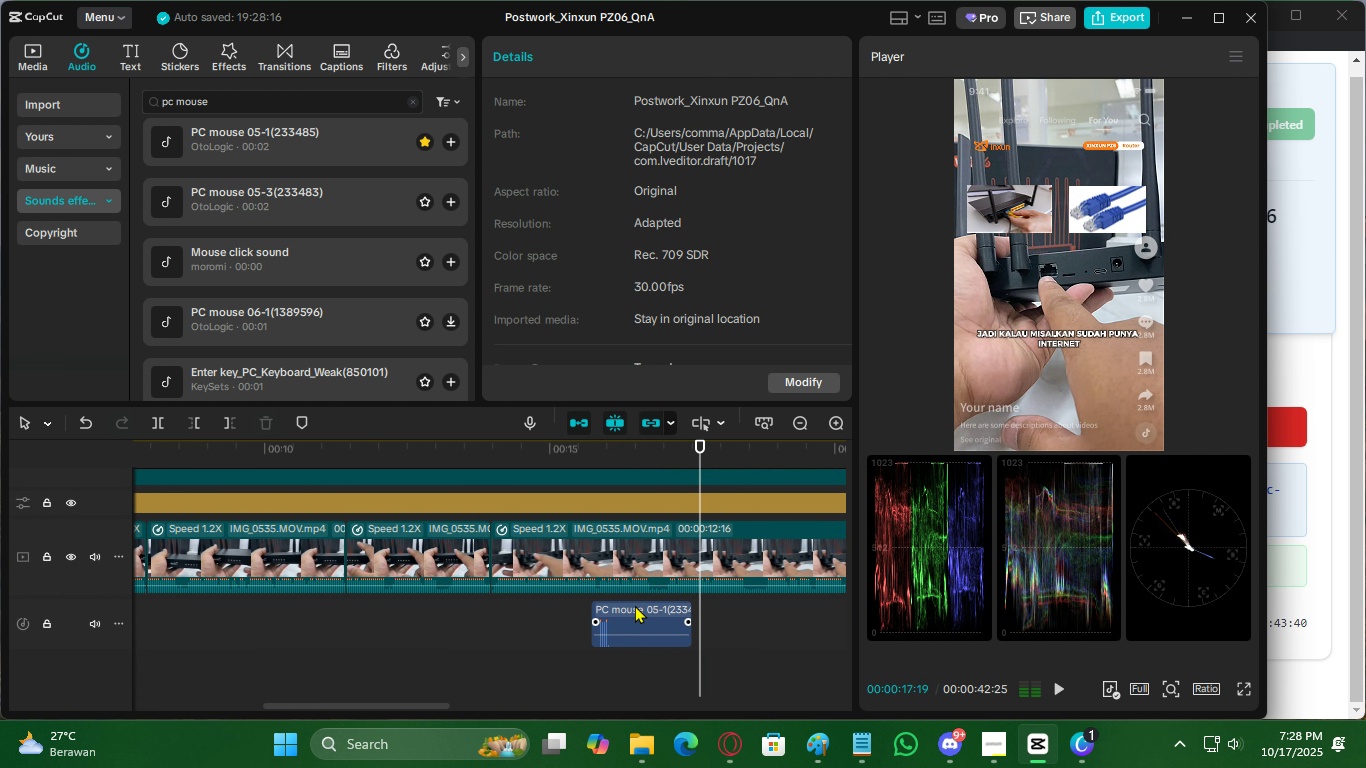 
left_click_drag(start_coordinate=[635, 605], to_coordinate=[626, 605])
 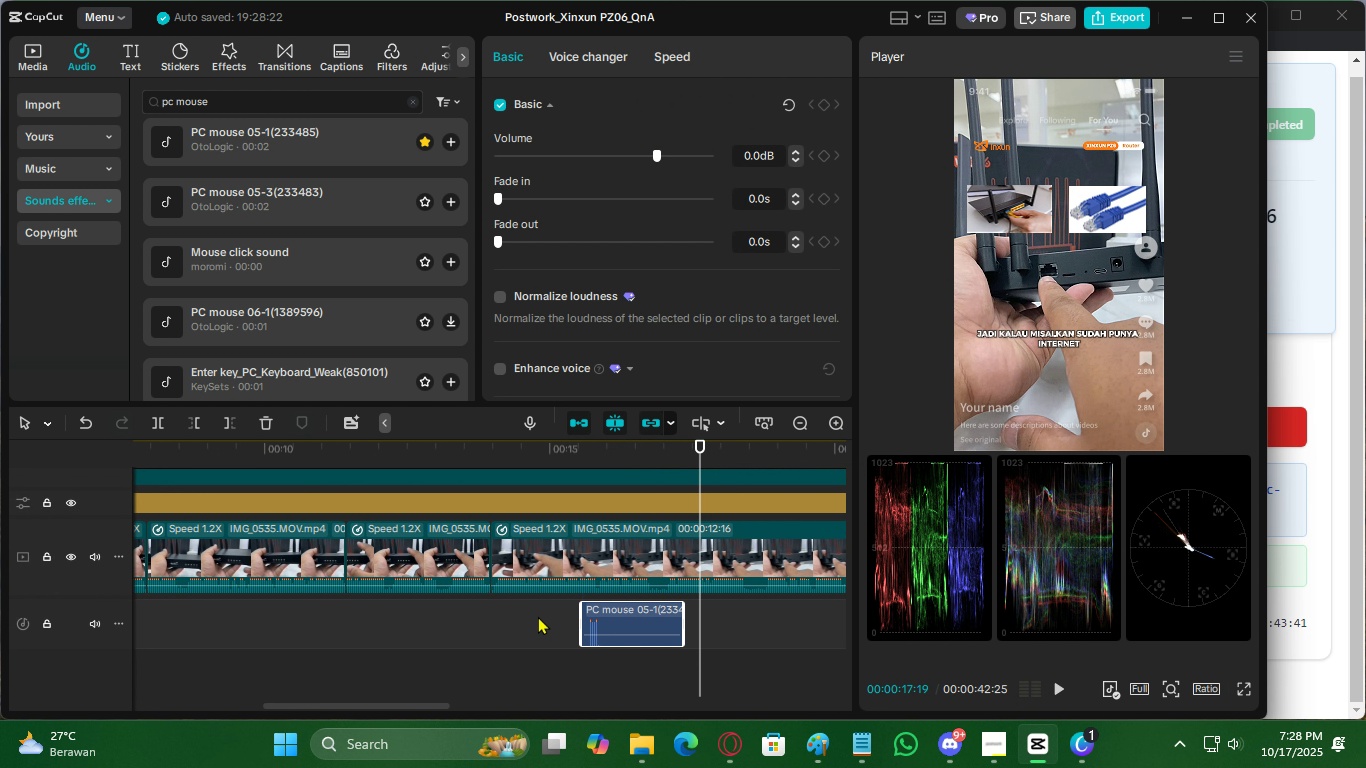 
left_click([538, 616])
 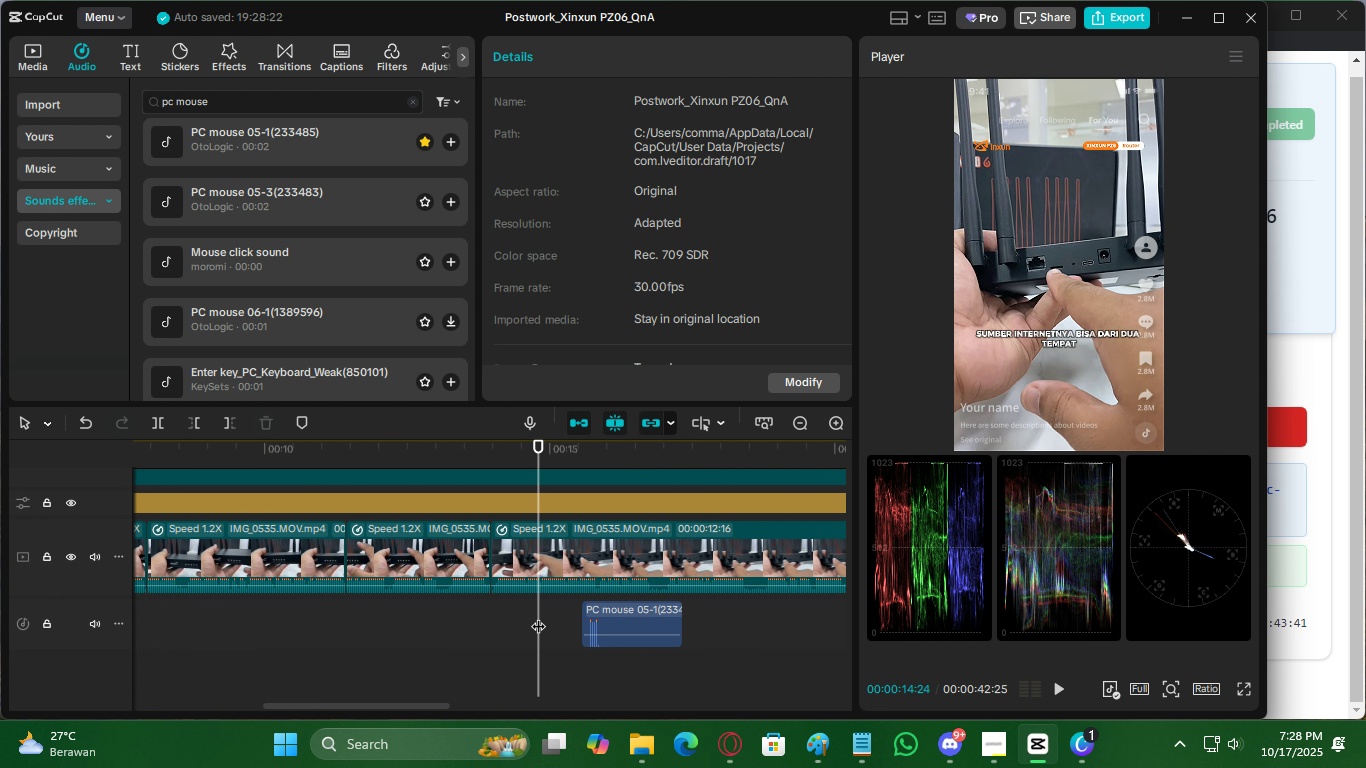 
key(Space)
 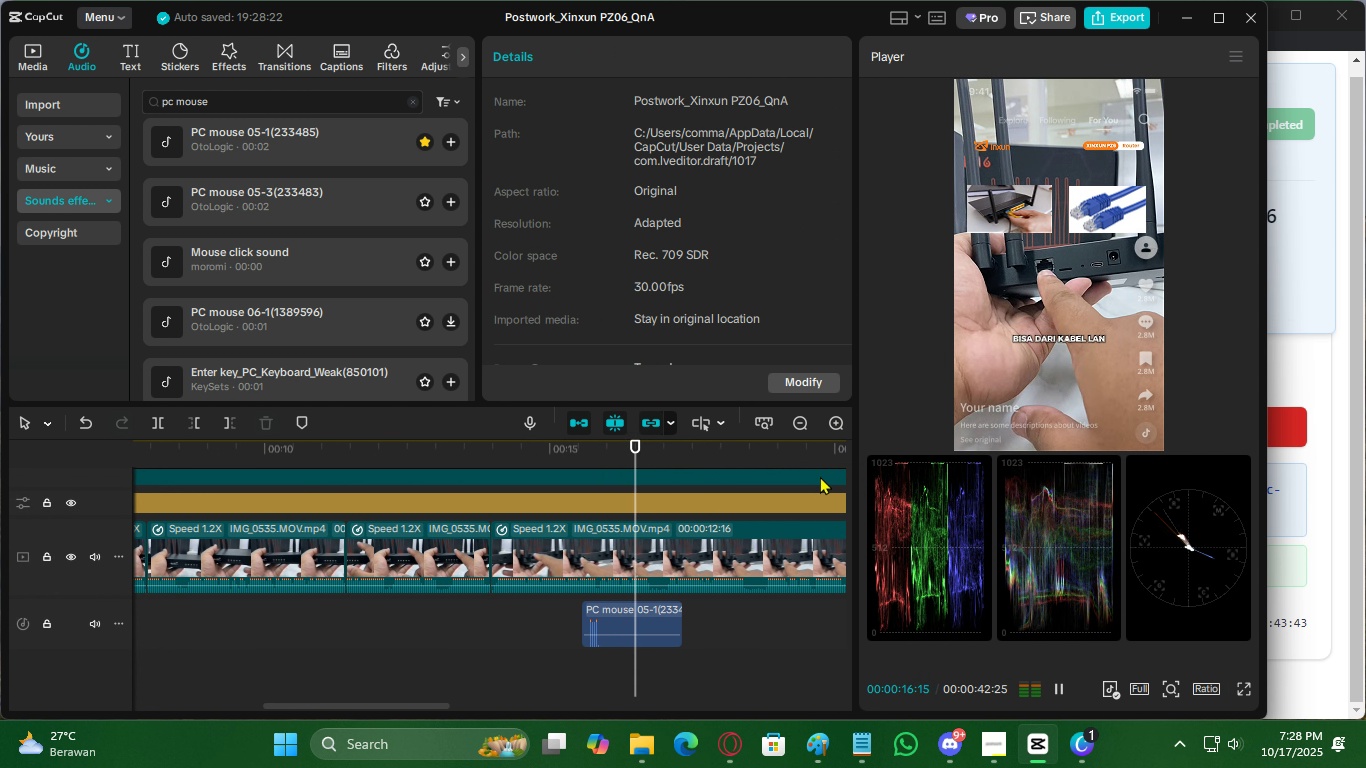 
left_click([832, 430])
 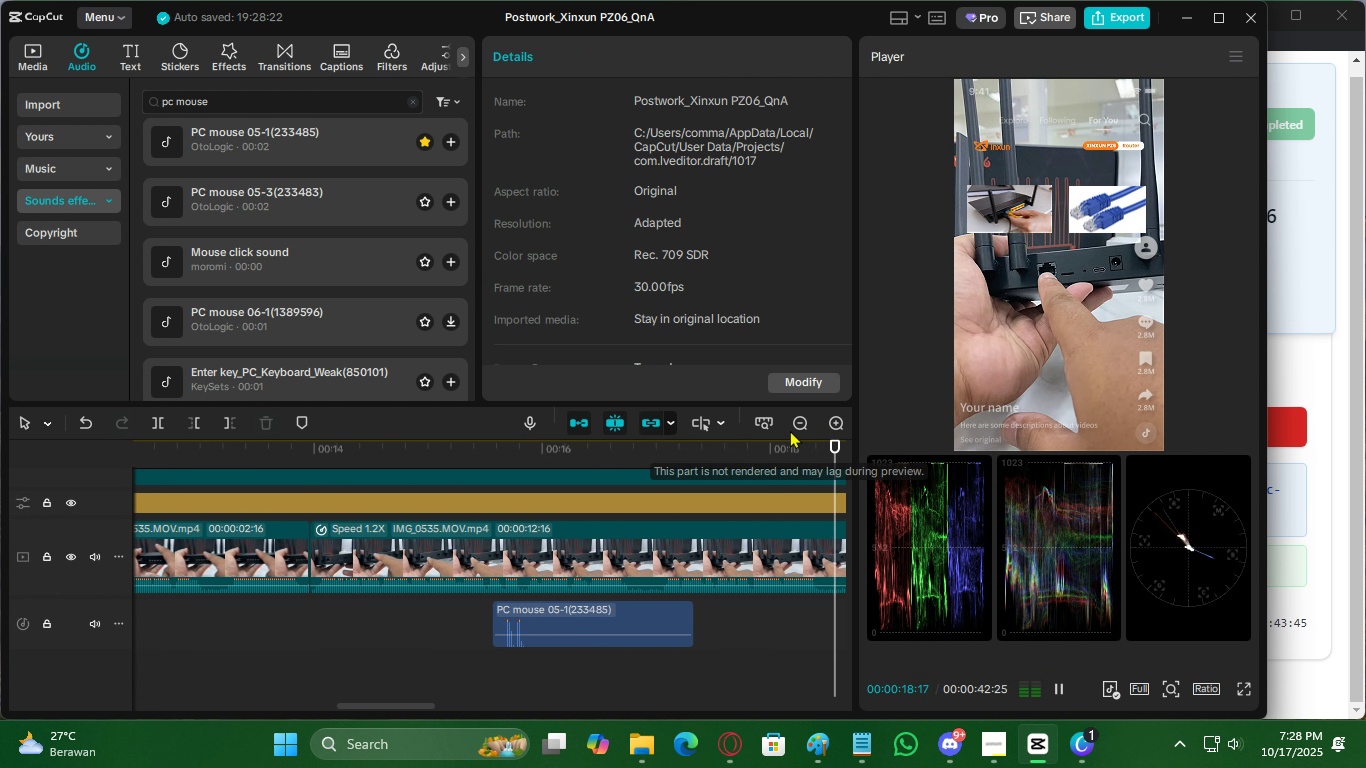 
double_click([794, 424])
 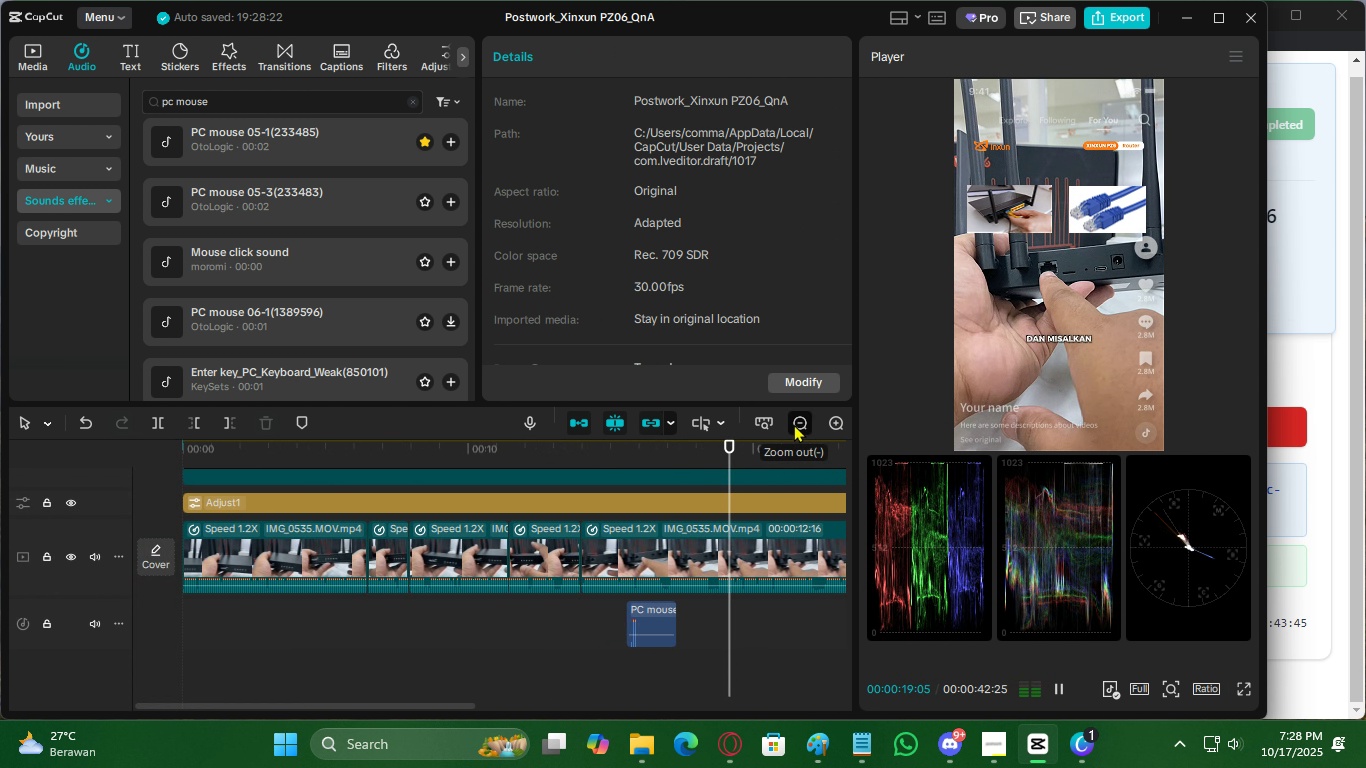 
triple_click([794, 424])
 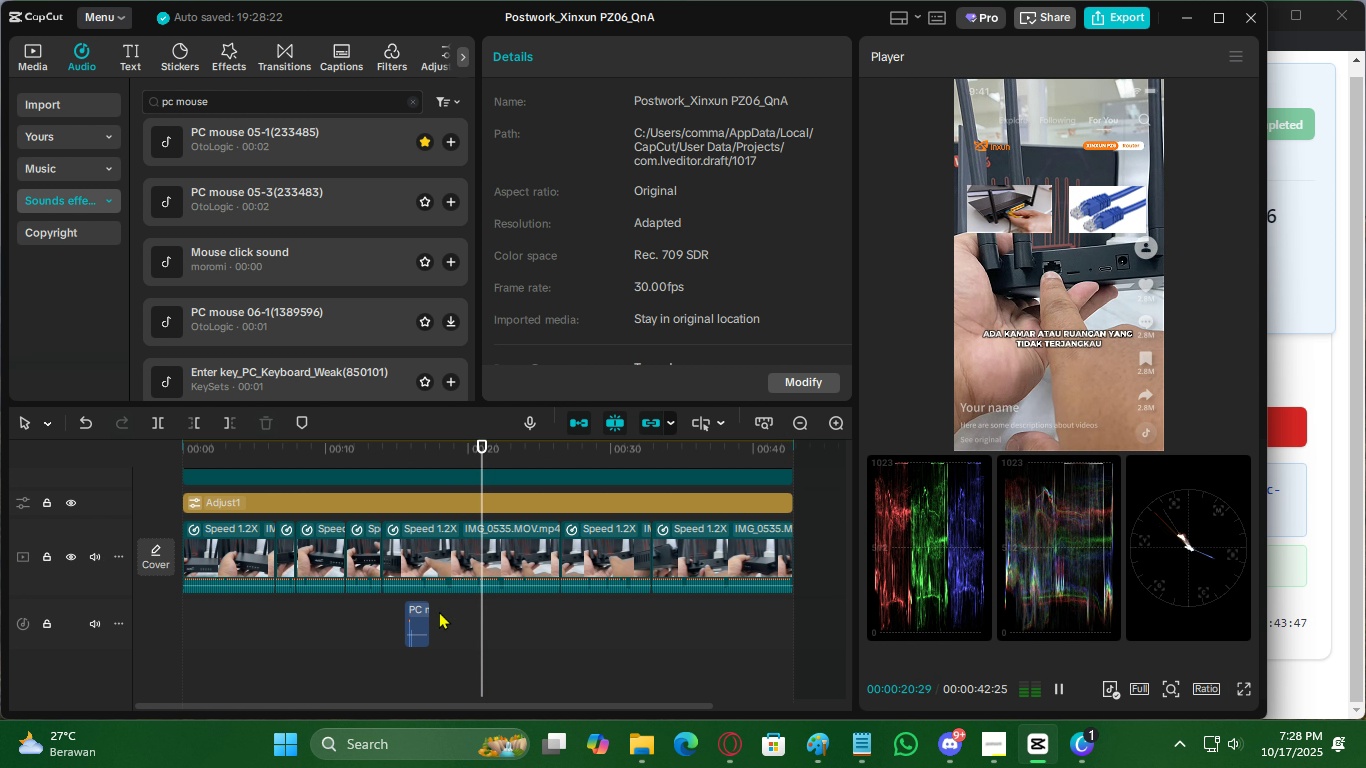 
left_click([419, 618])
 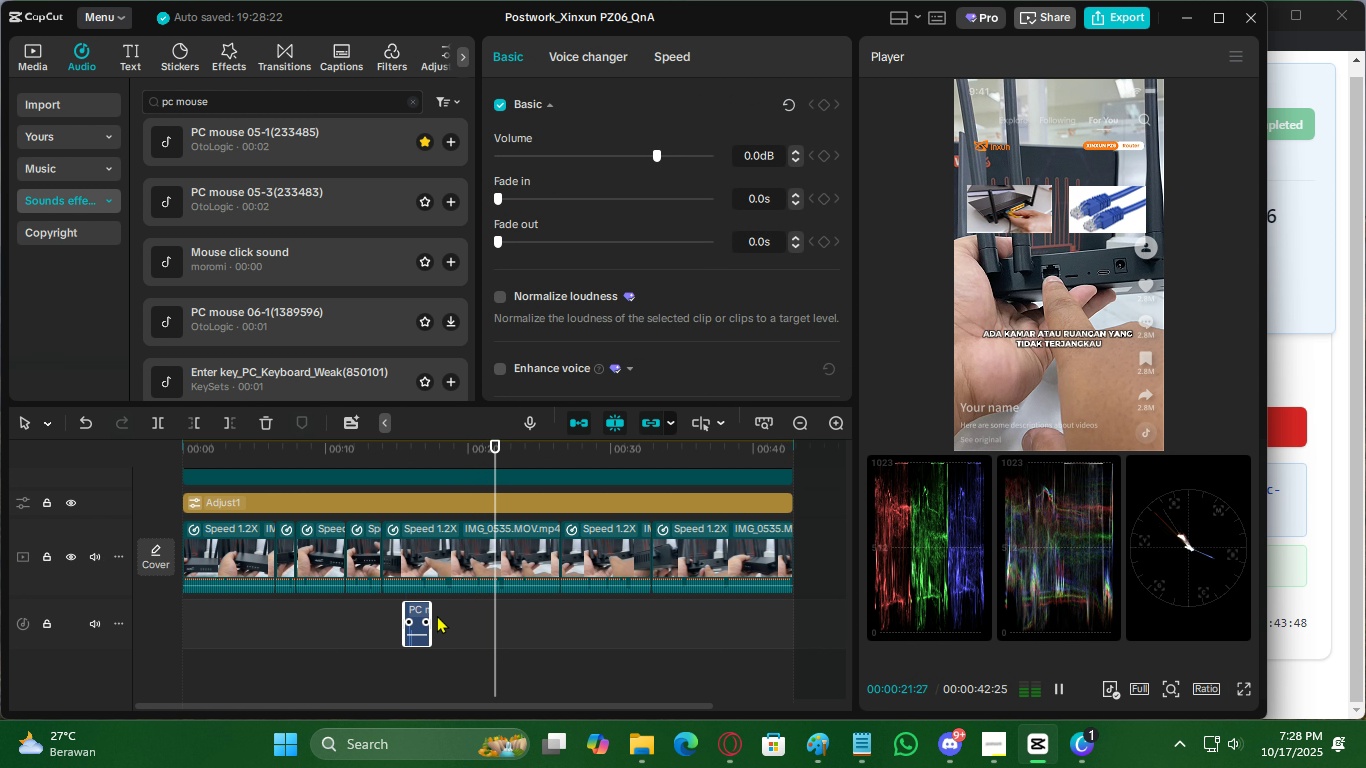 
key(Control+C)
 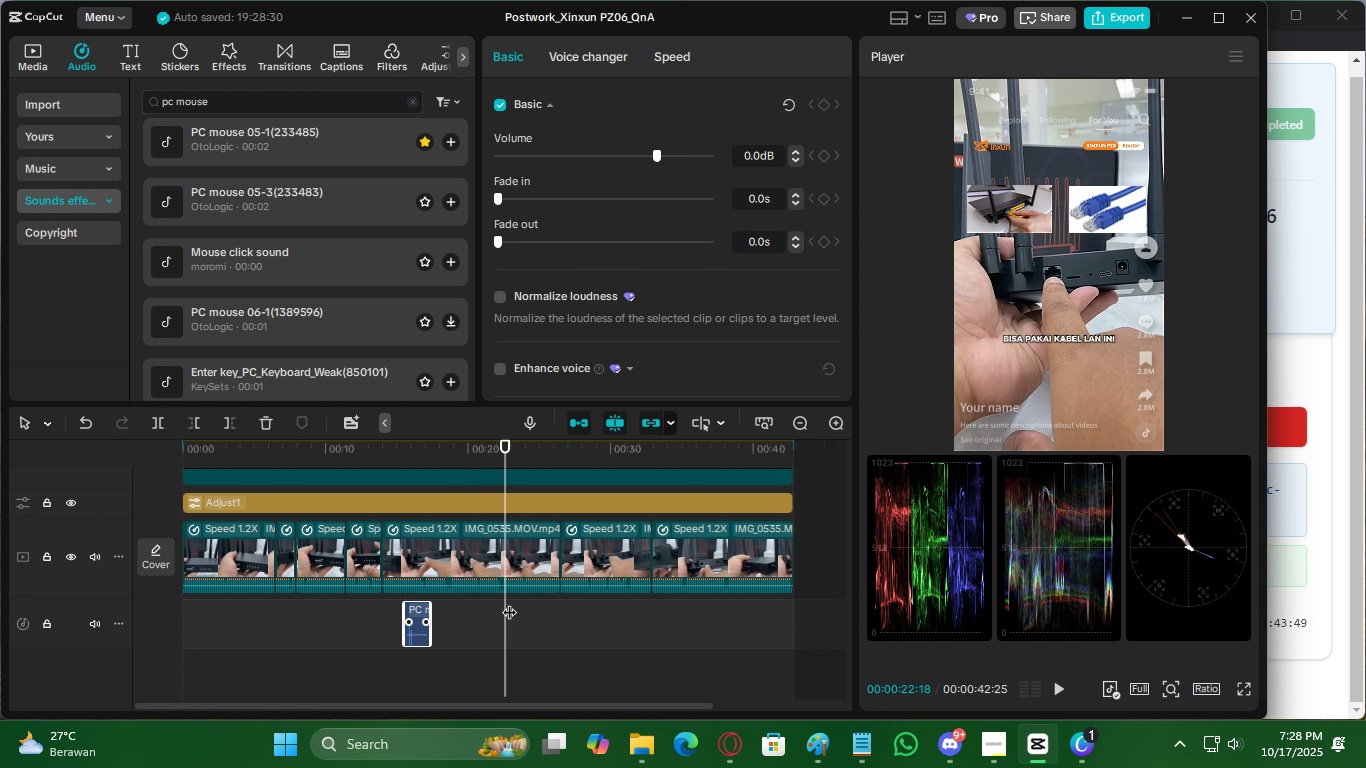 
double_click([509, 602])
 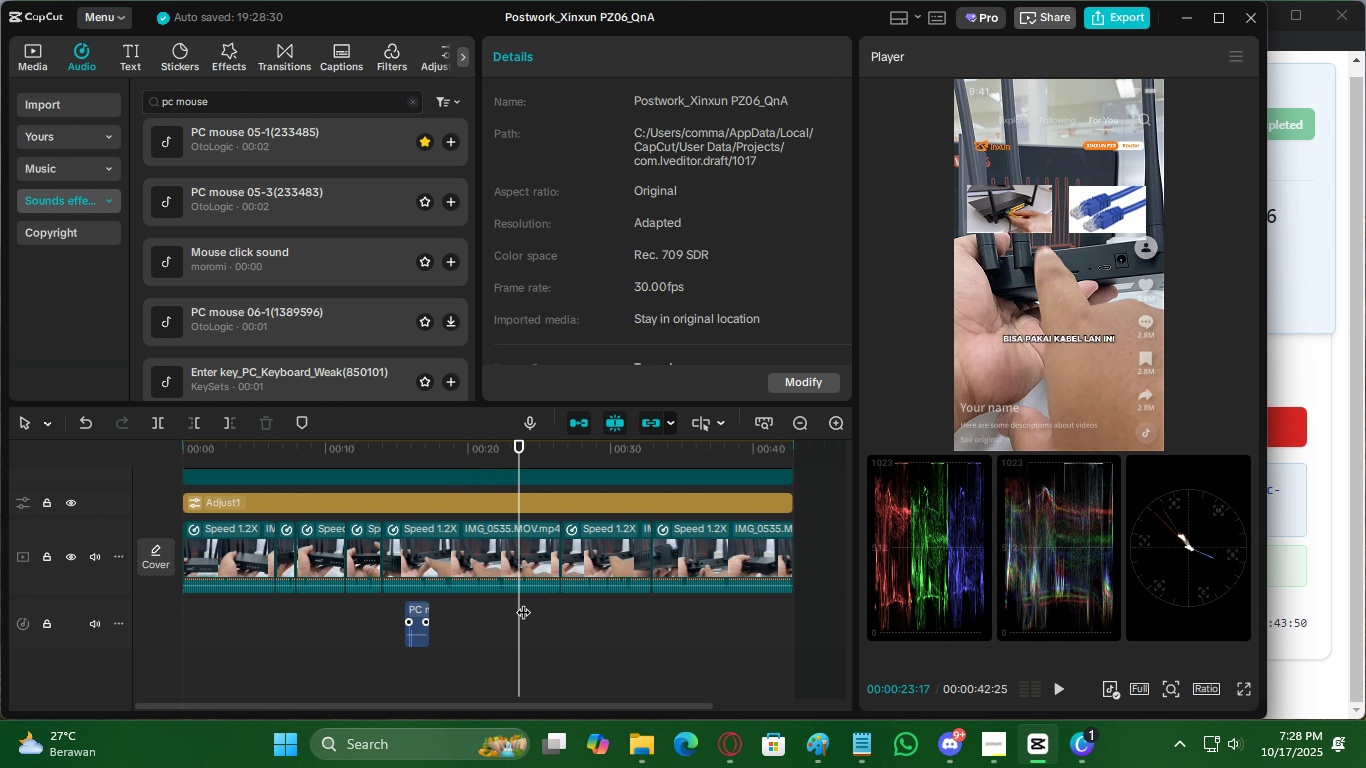 
triple_click([523, 602])
 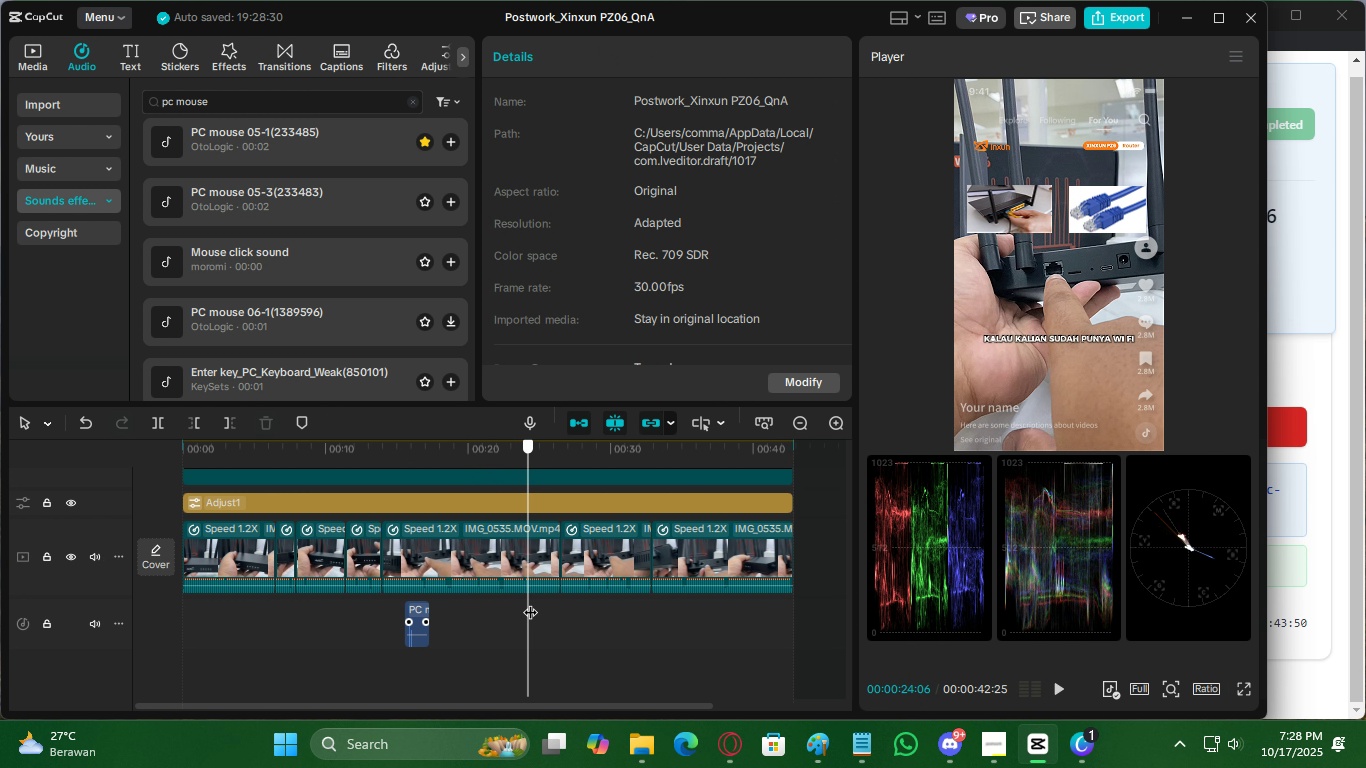 
triple_click([528, 602])
 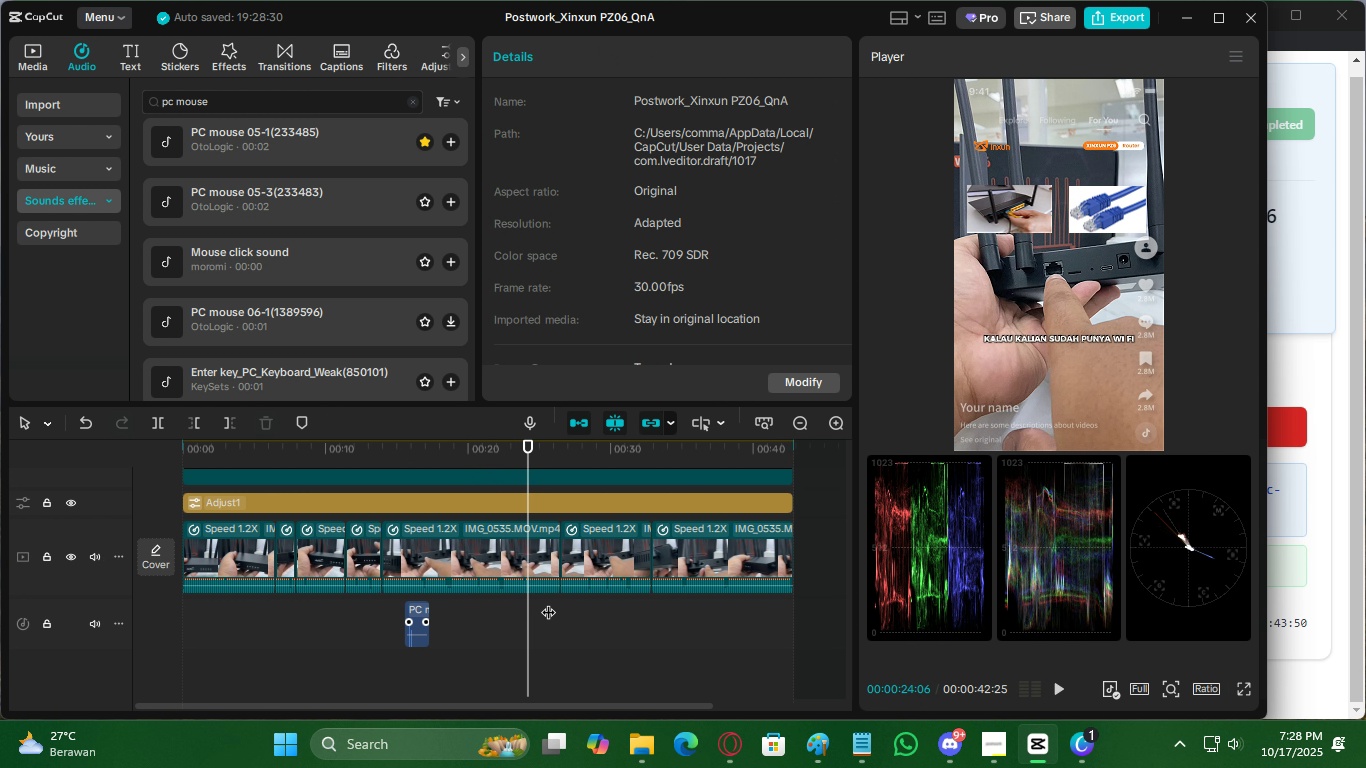 
triple_click([548, 602])
 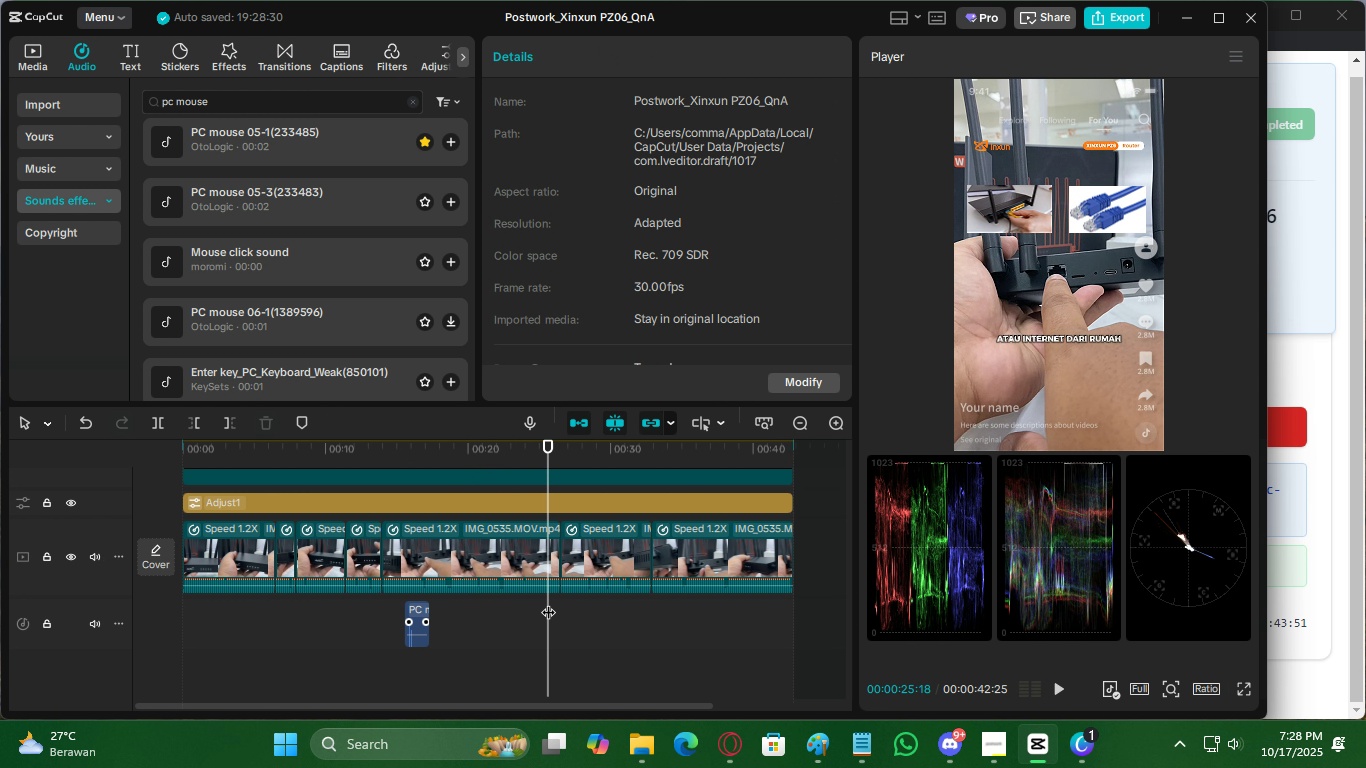 
key(Space)
 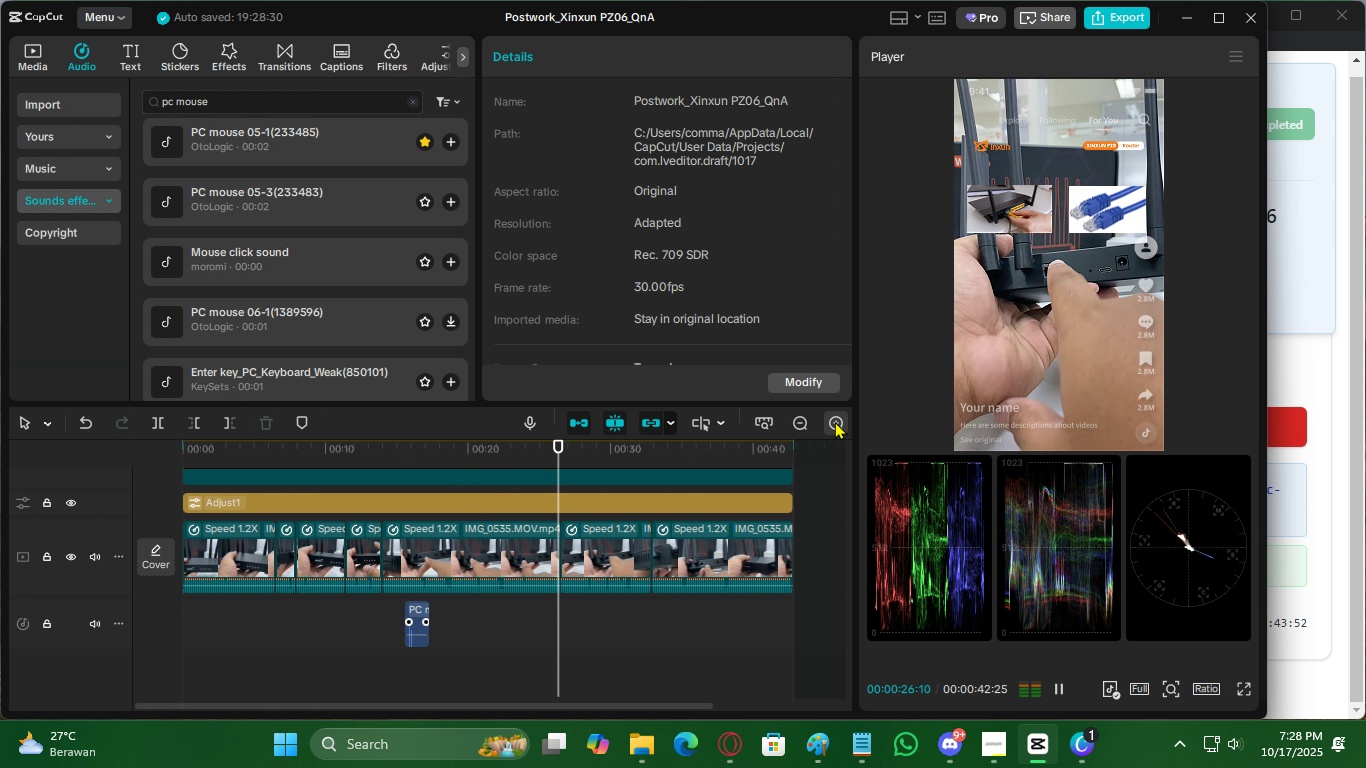 
double_click([835, 421])
 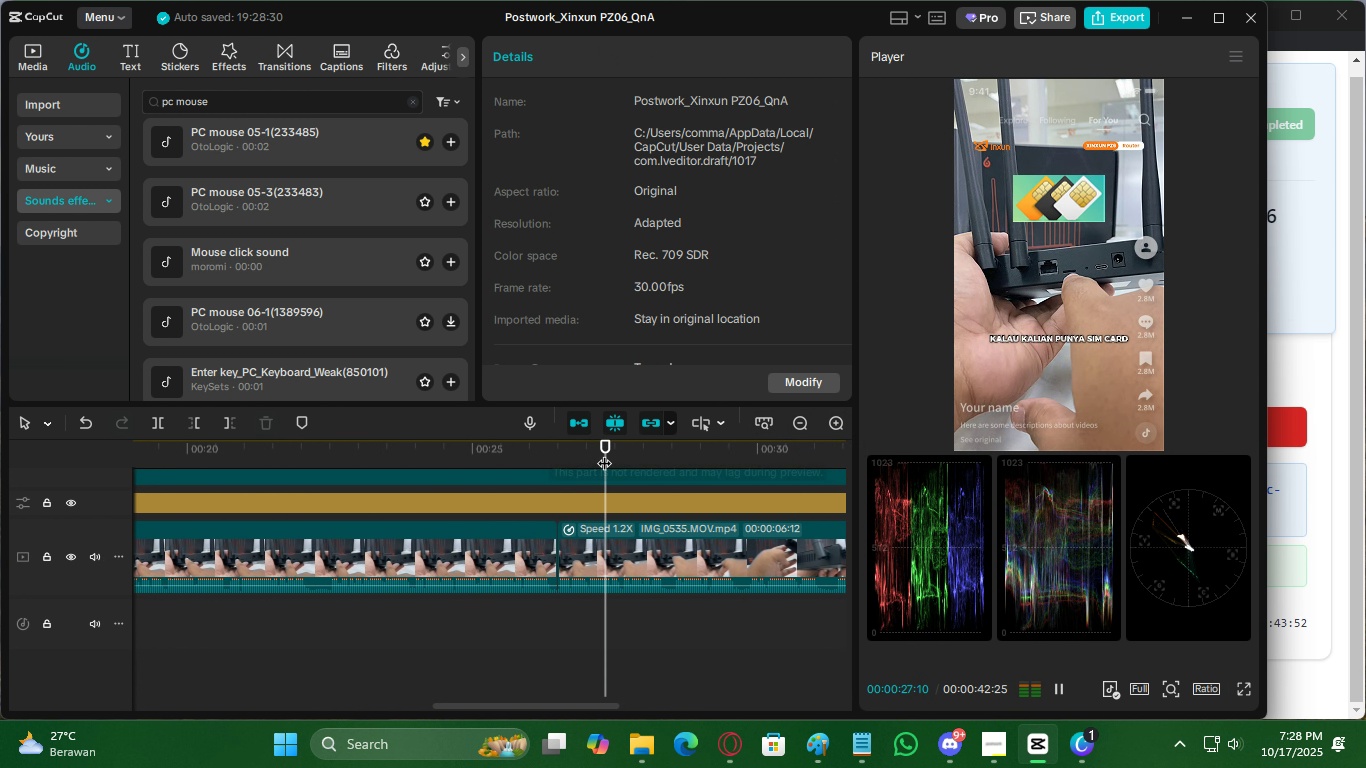 
key(Space)
 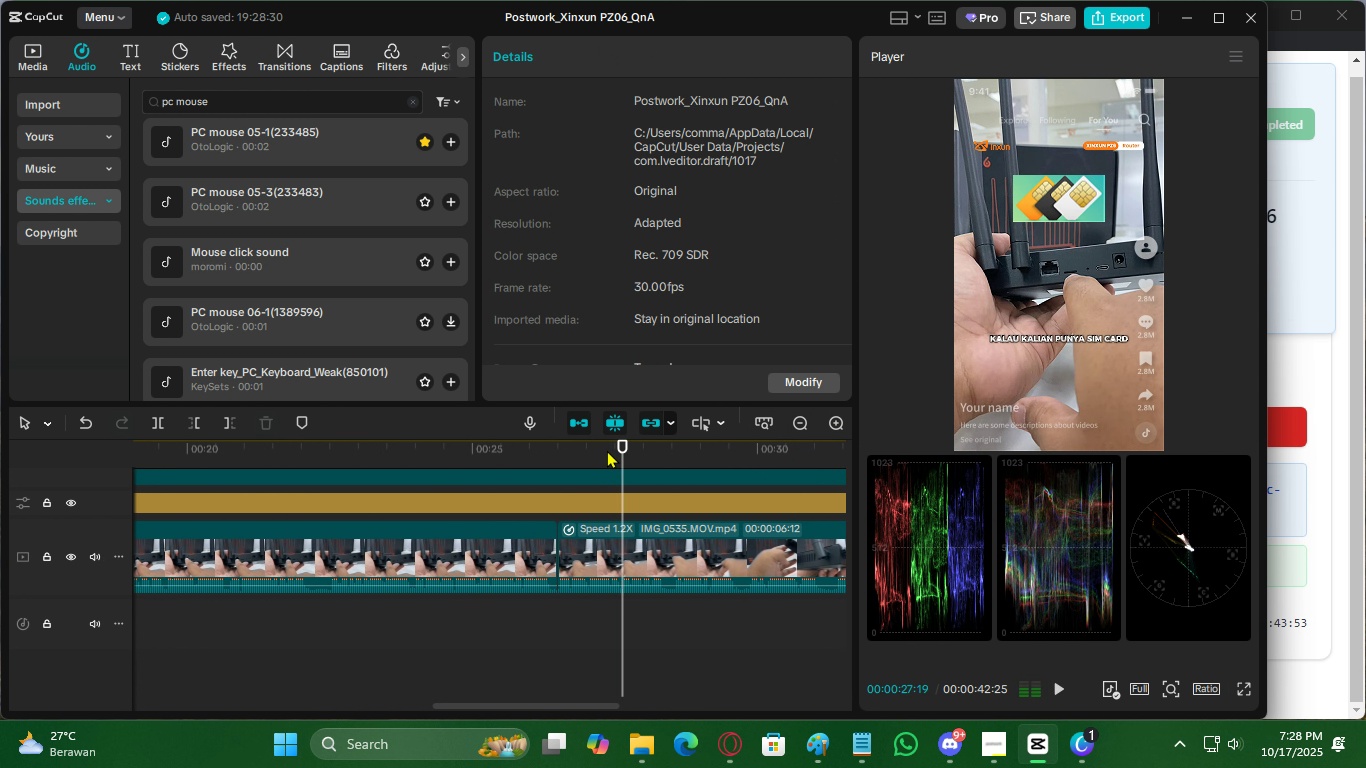 
left_click_drag(start_coordinate=[607, 450], to_coordinate=[583, 450])
 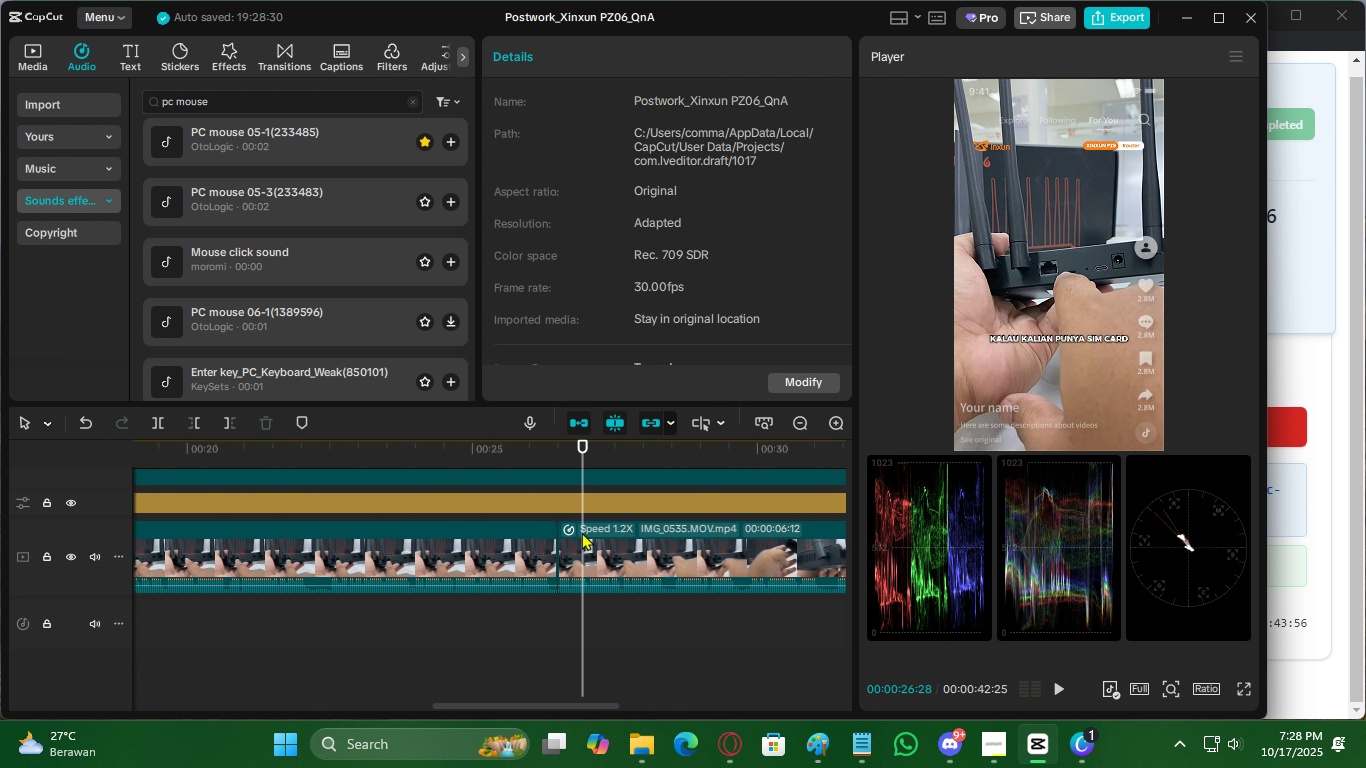 
key(Control+V)
 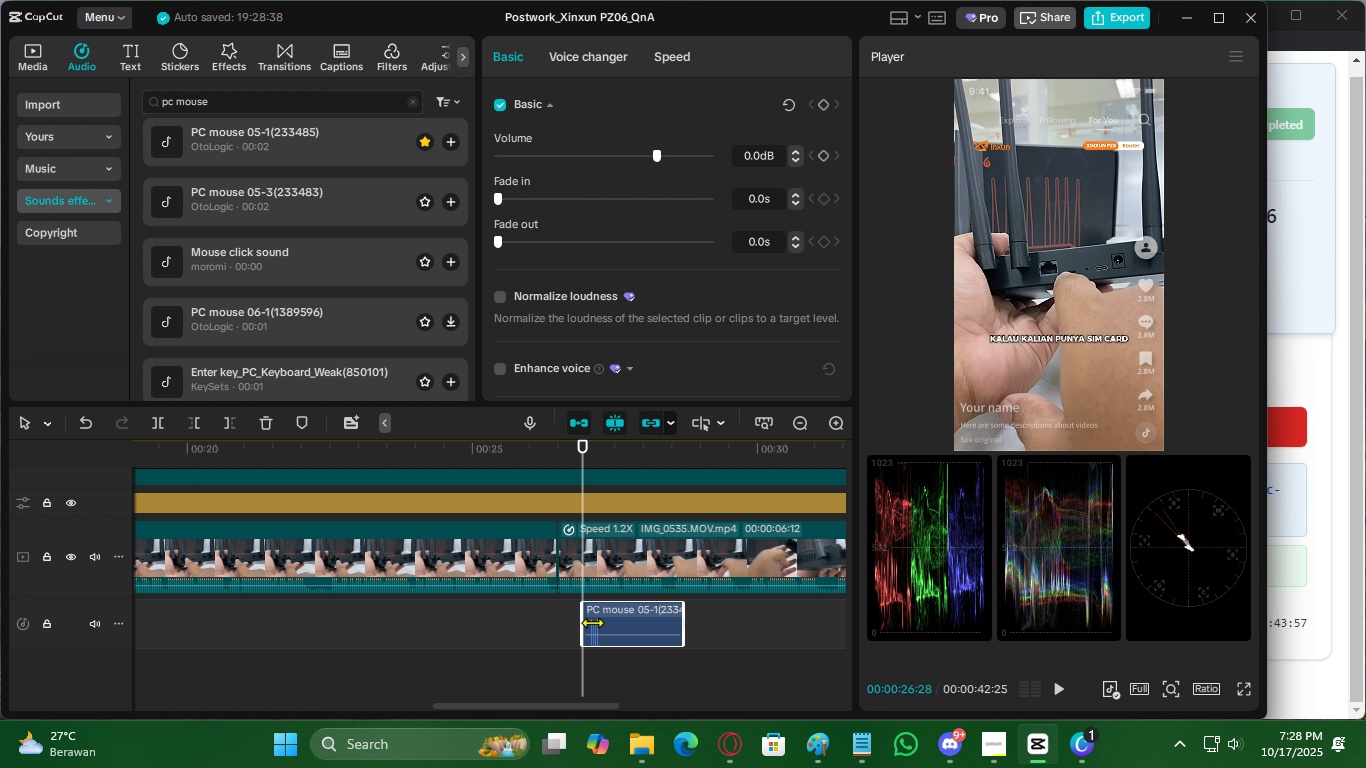 
left_click_drag(start_coordinate=[606, 622], to_coordinate=[601, 626])
 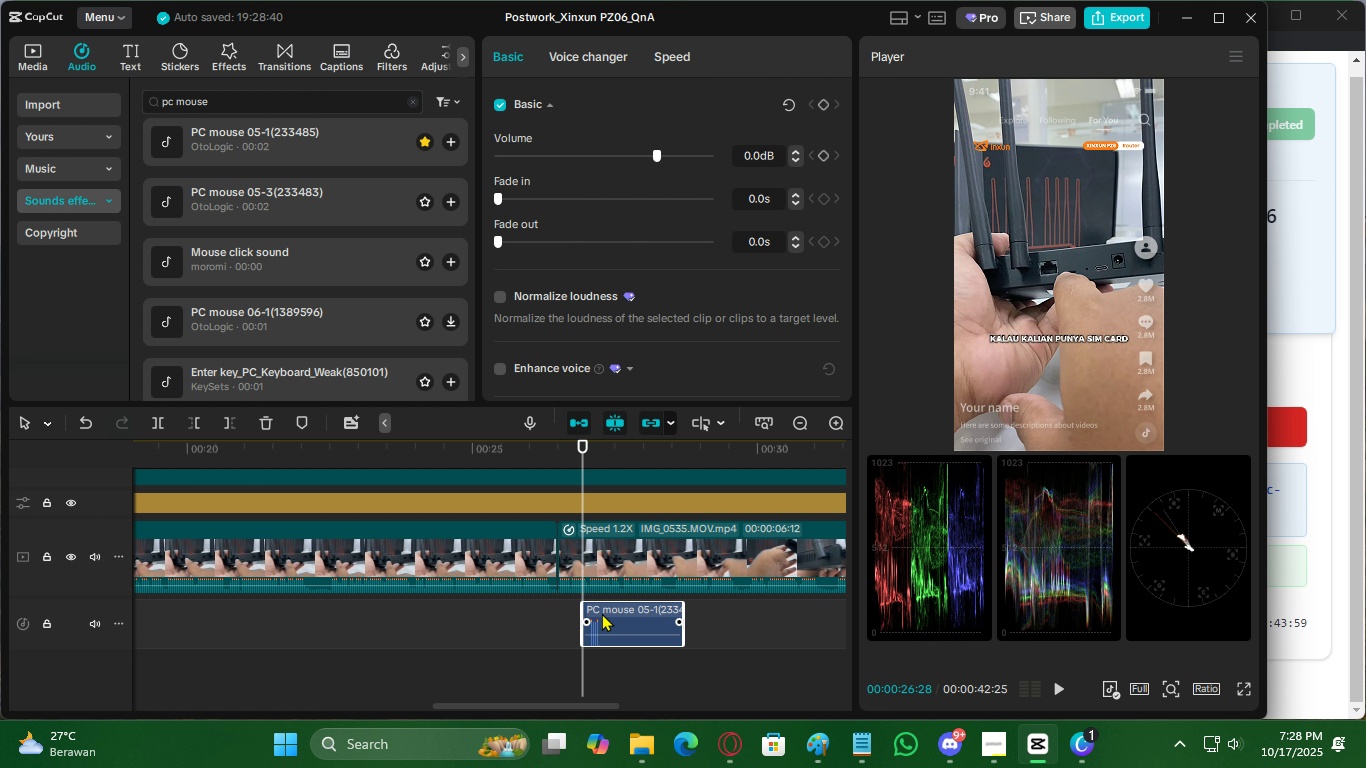 
left_click_drag(start_coordinate=[602, 613], to_coordinate=[596, 617])
 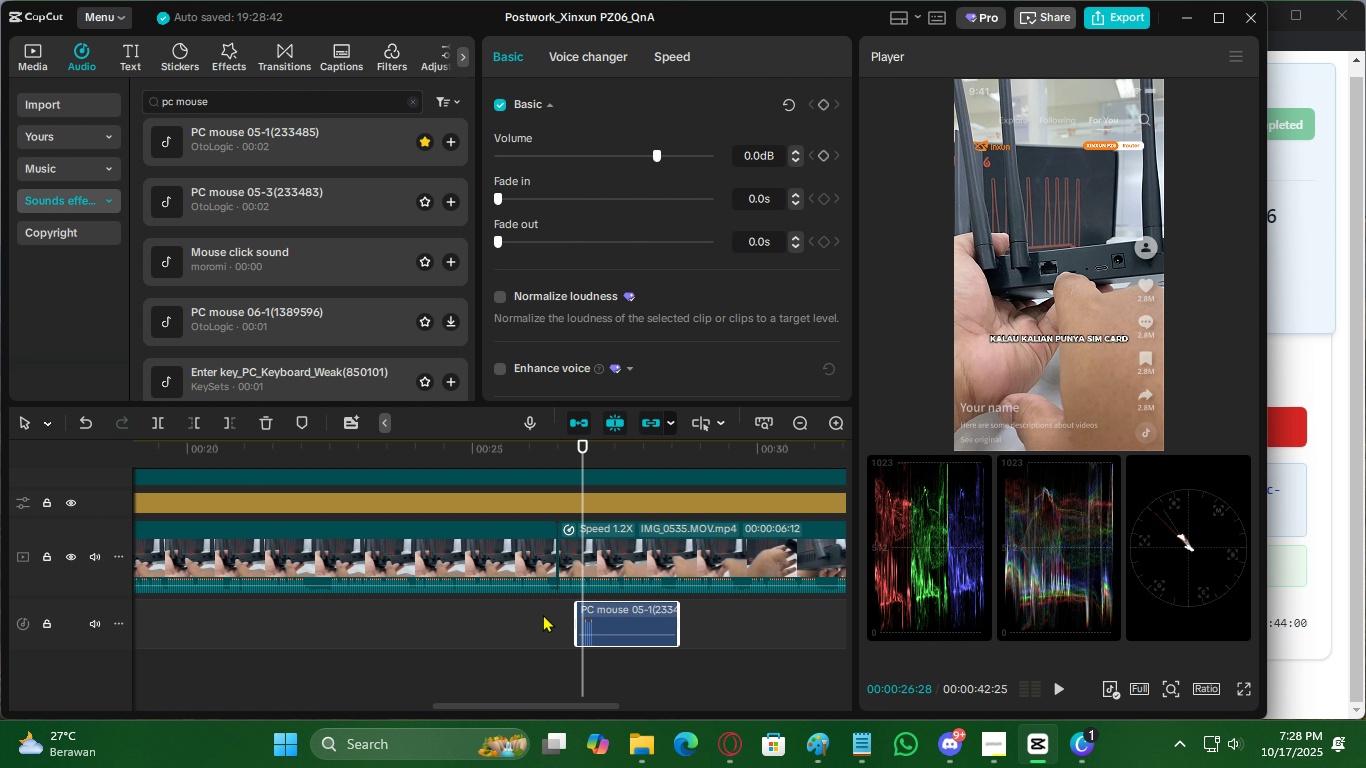 
left_click([543, 614])
 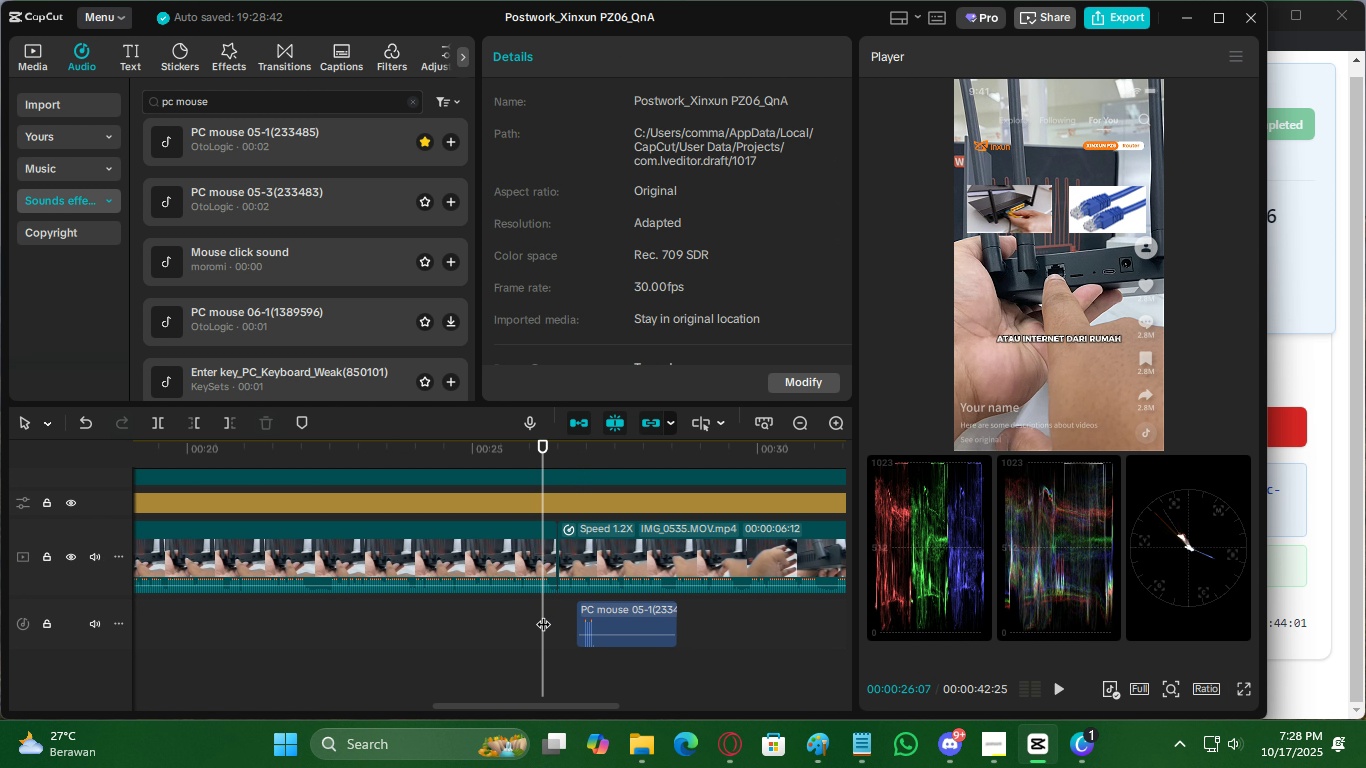 
key(Space)
 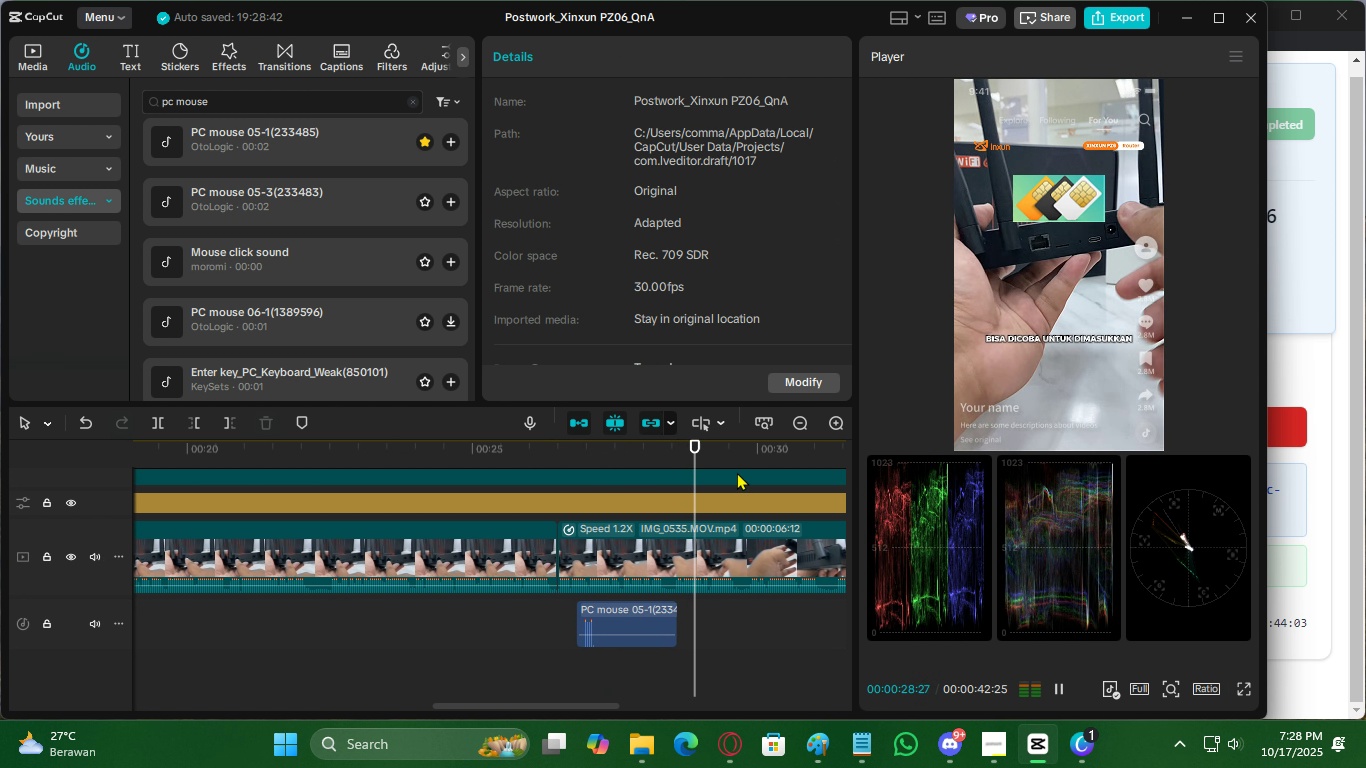 
double_click([805, 427])
 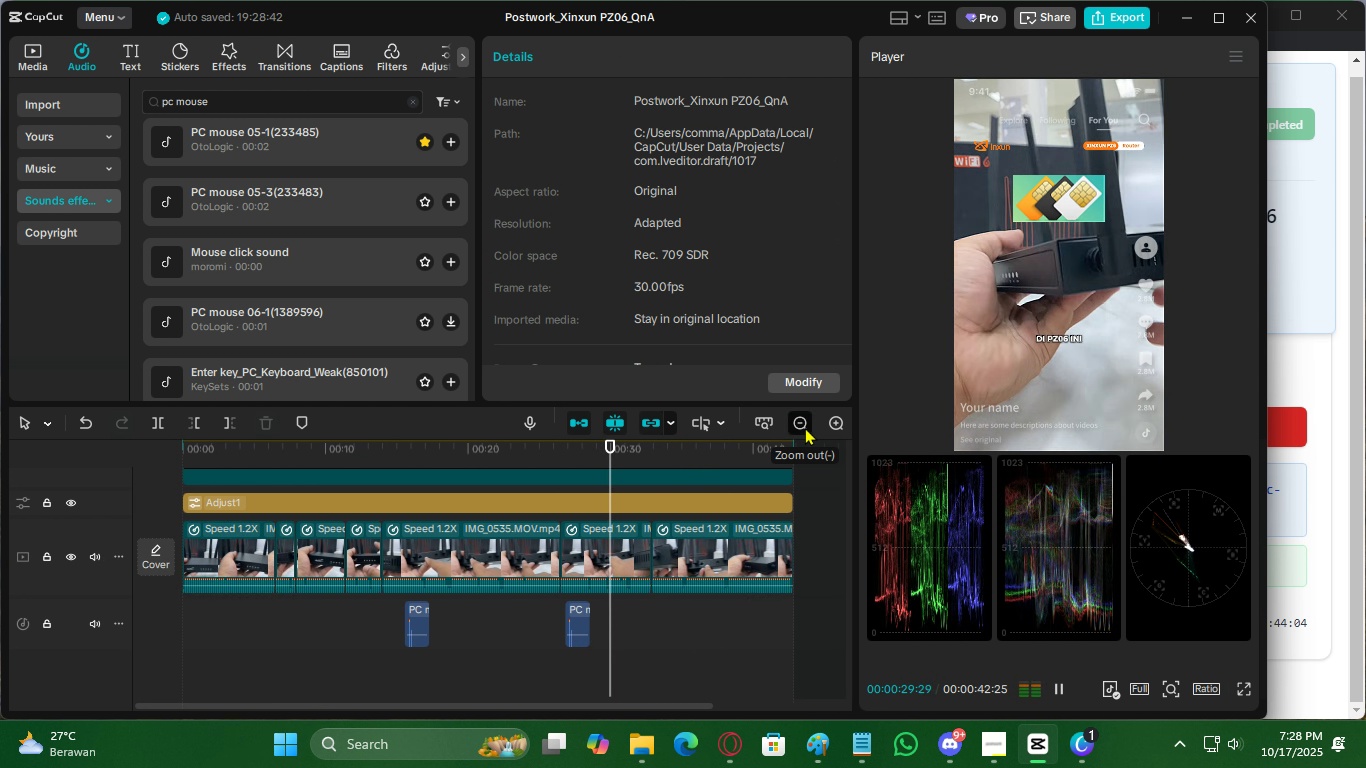 
triple_click([805, 427])
 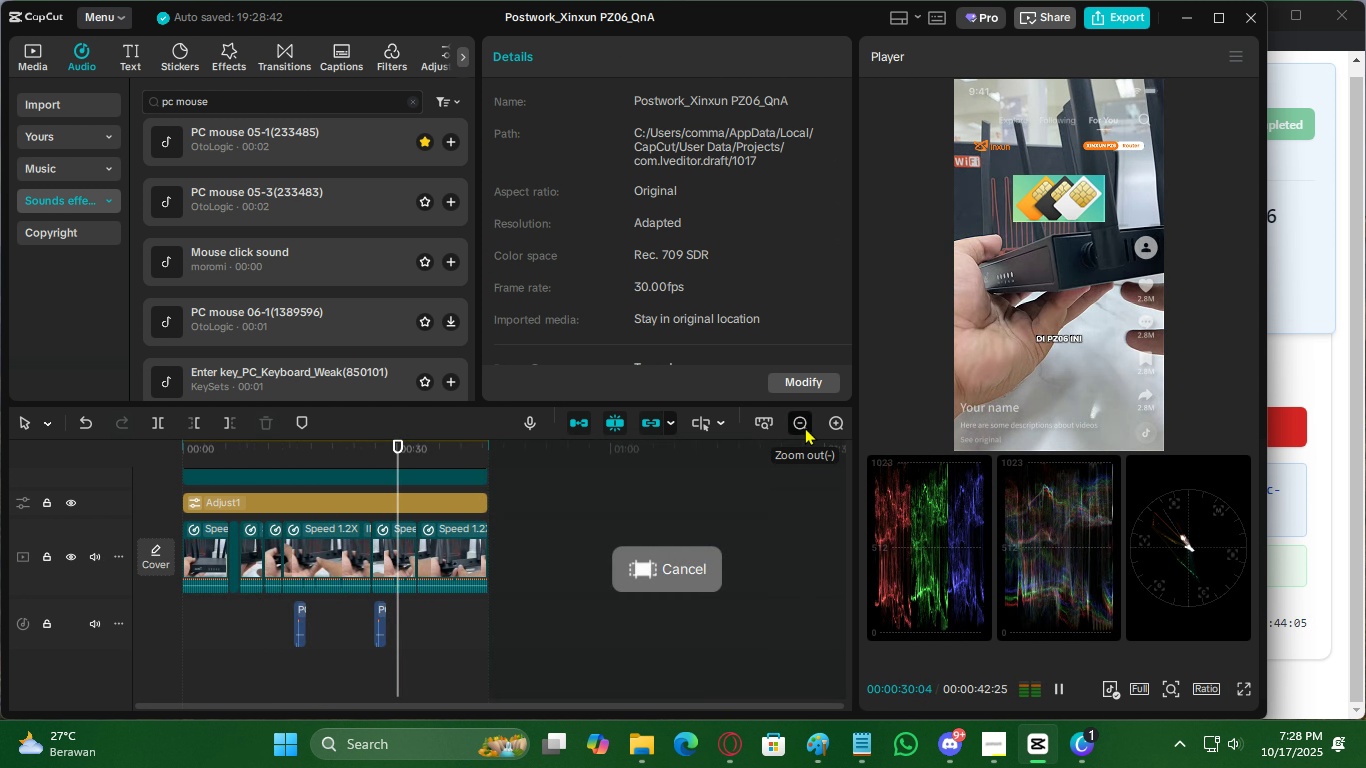 
triple_click([805, 427])
 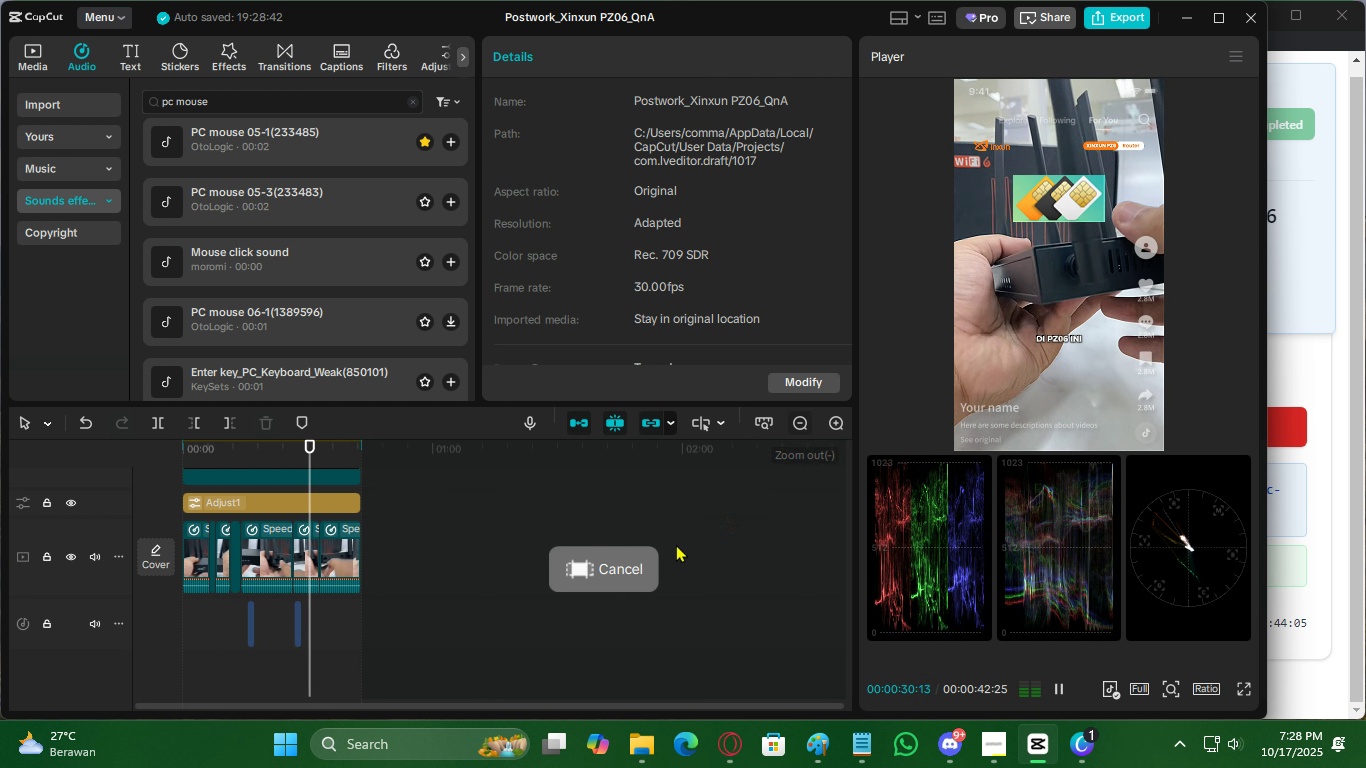 
scroll: coordinate [502, 571], scroll_direction: none, amount: 0.0
 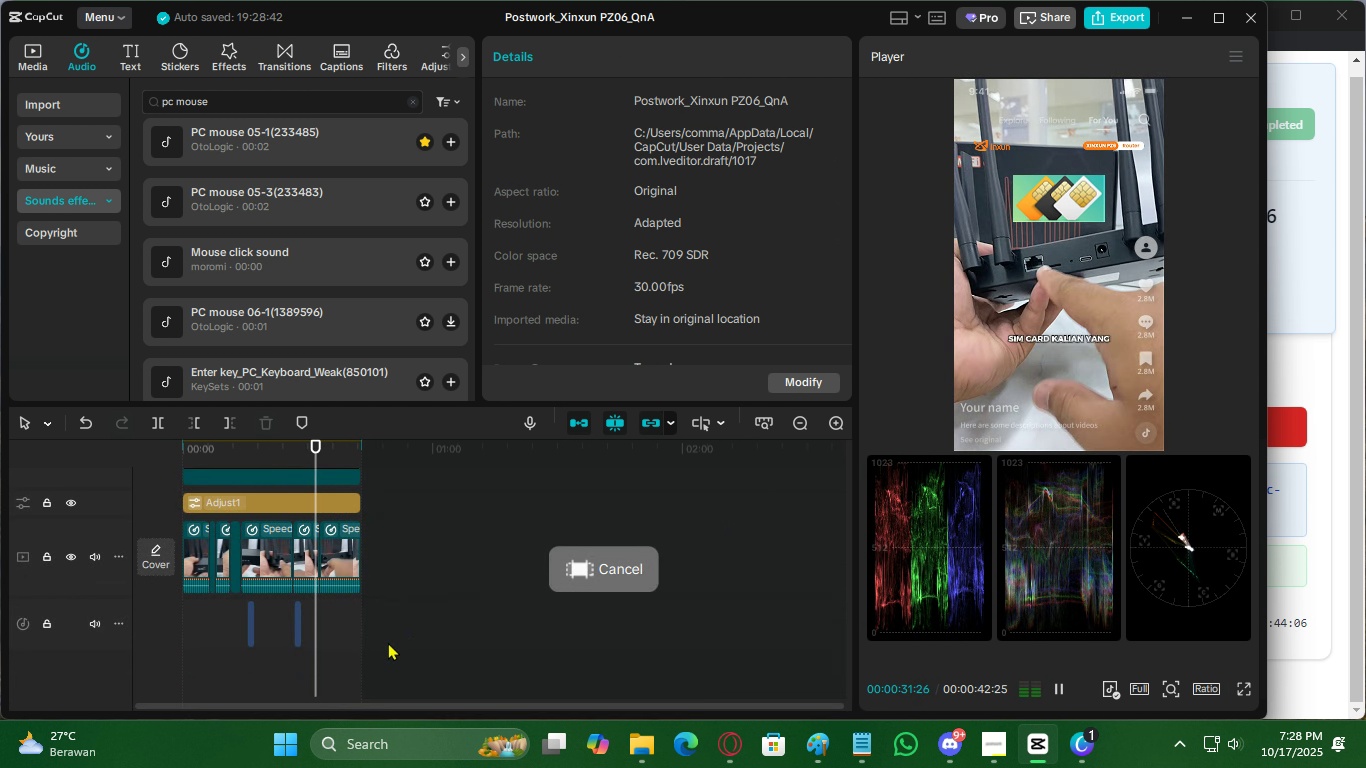 
left_click_drag(start_coordinate=[386, 642], to_coordinate=[211, 618])
 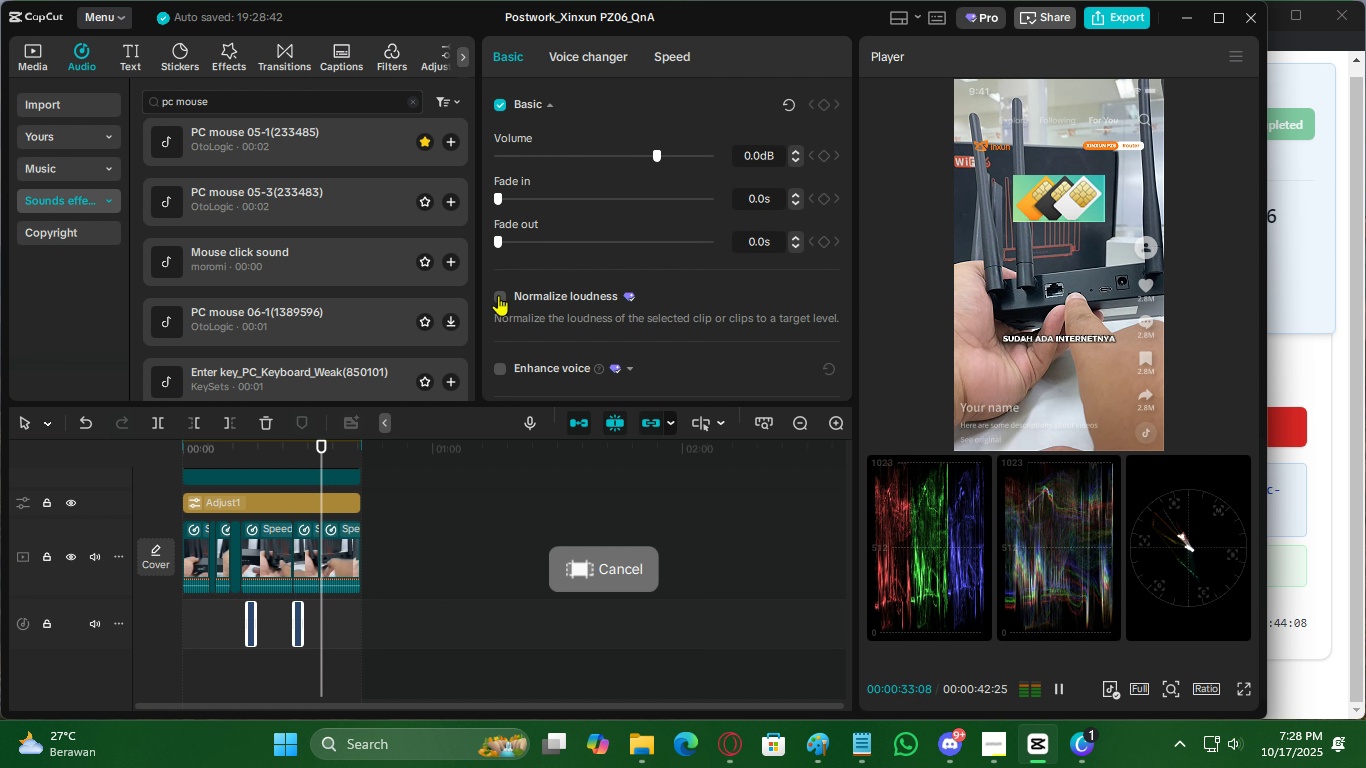 
left_click([498, 295])
 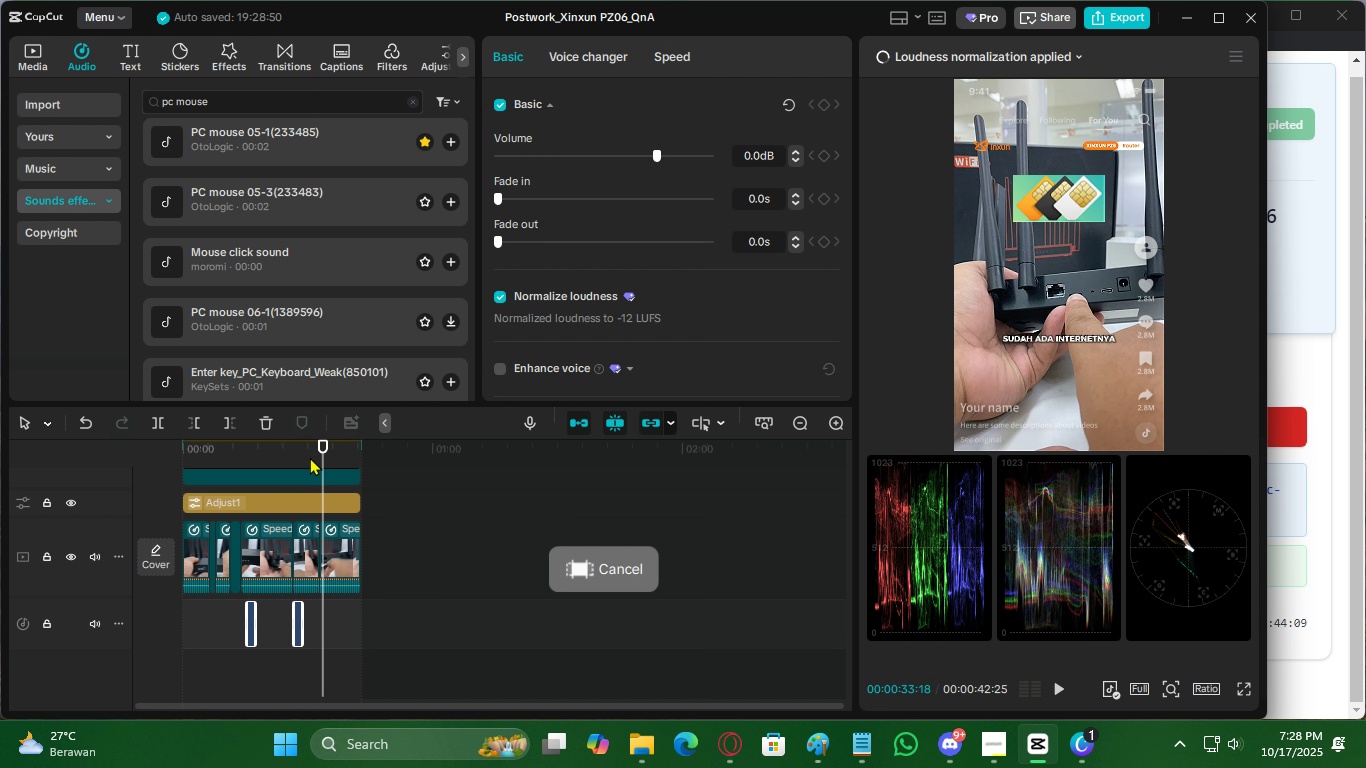 
left_click([310, 456])
 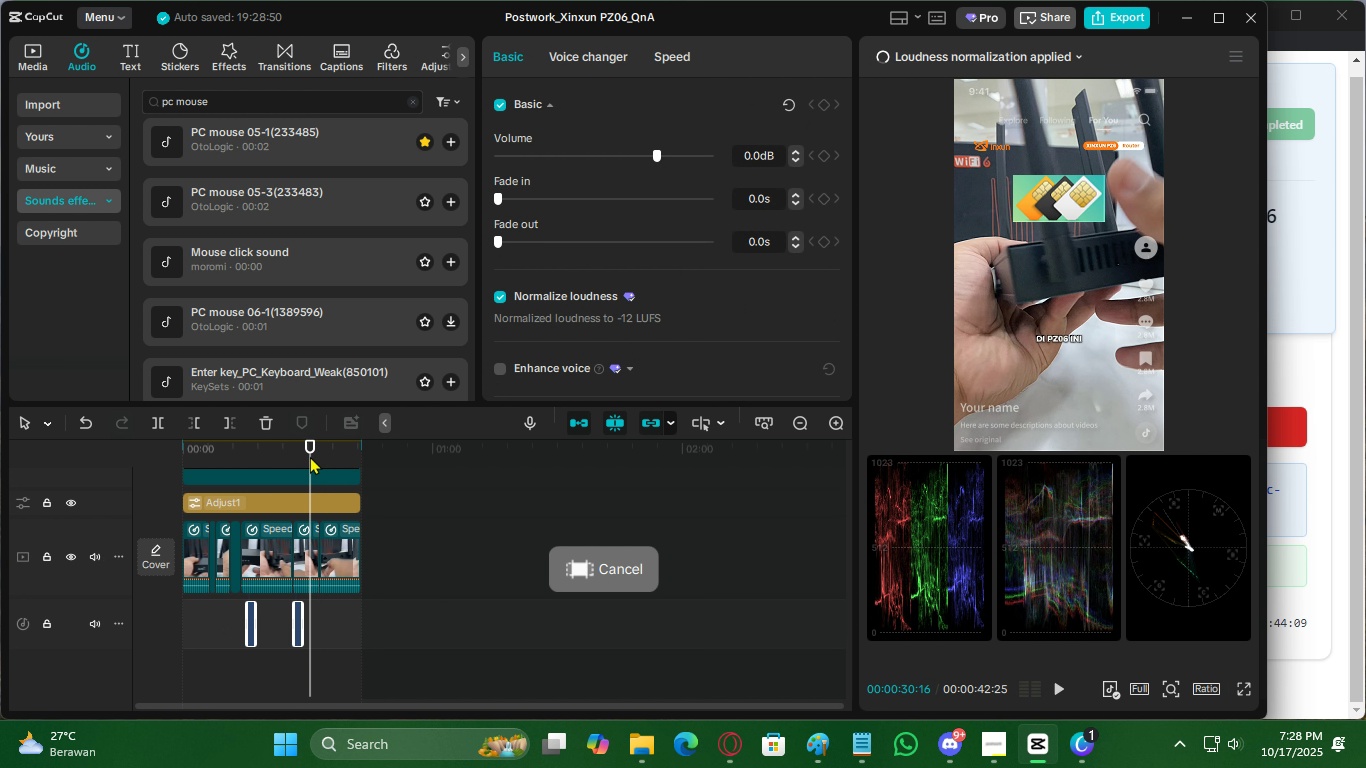 
key(Space)
 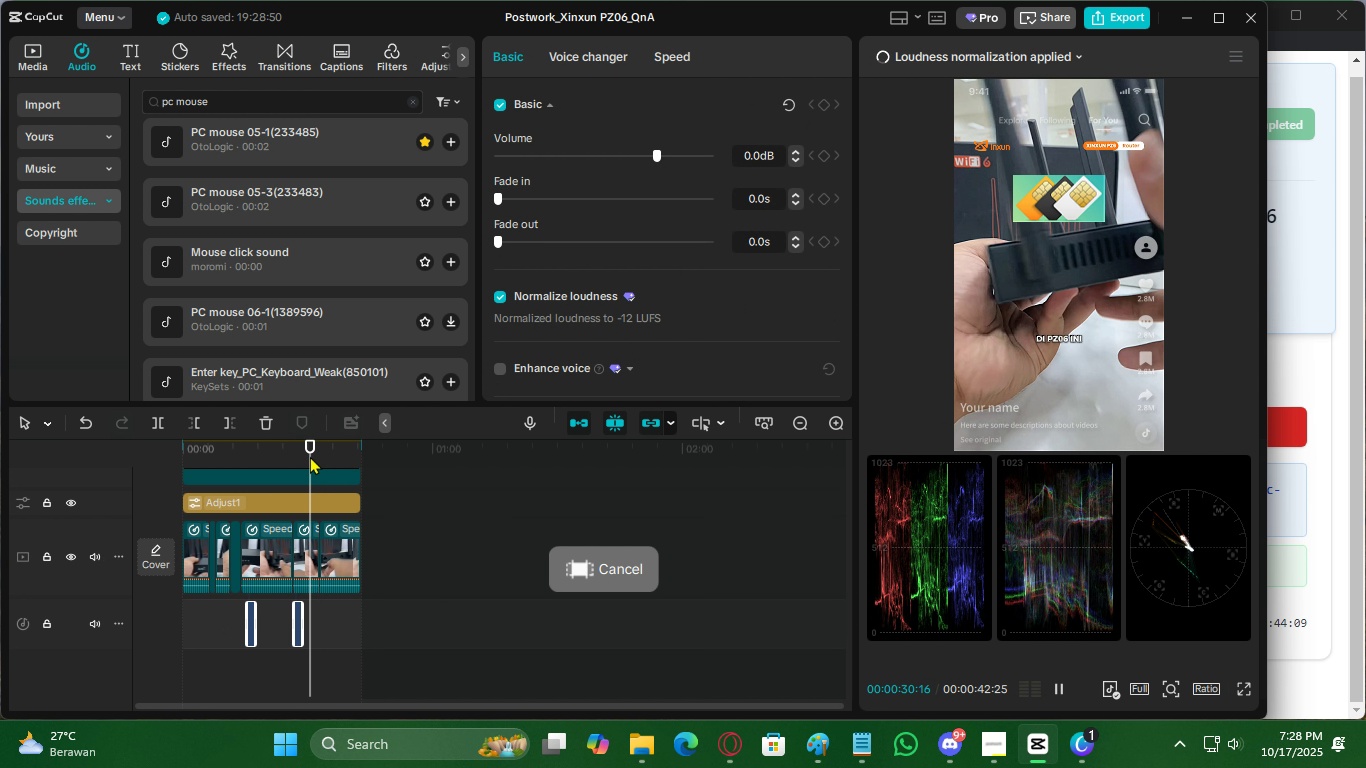 
key(V)
 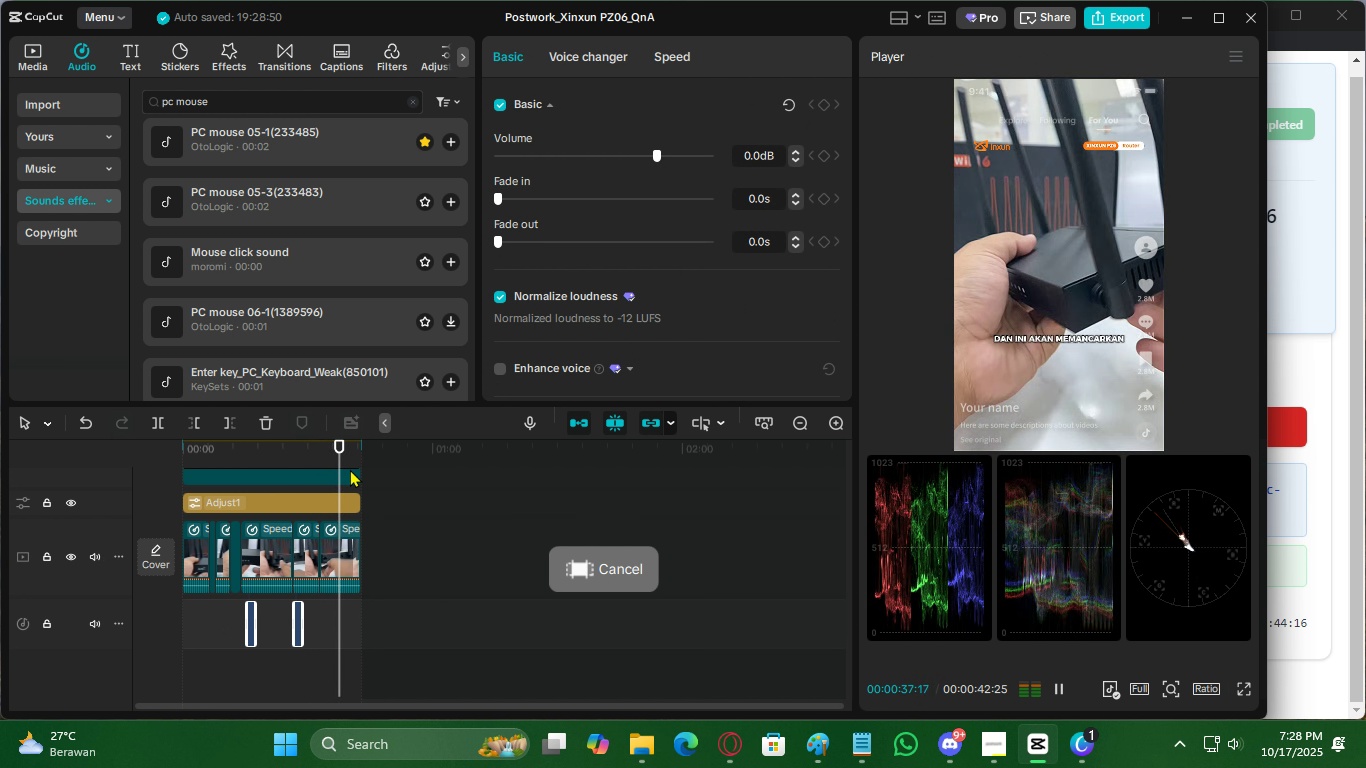 
wait(12.05)
 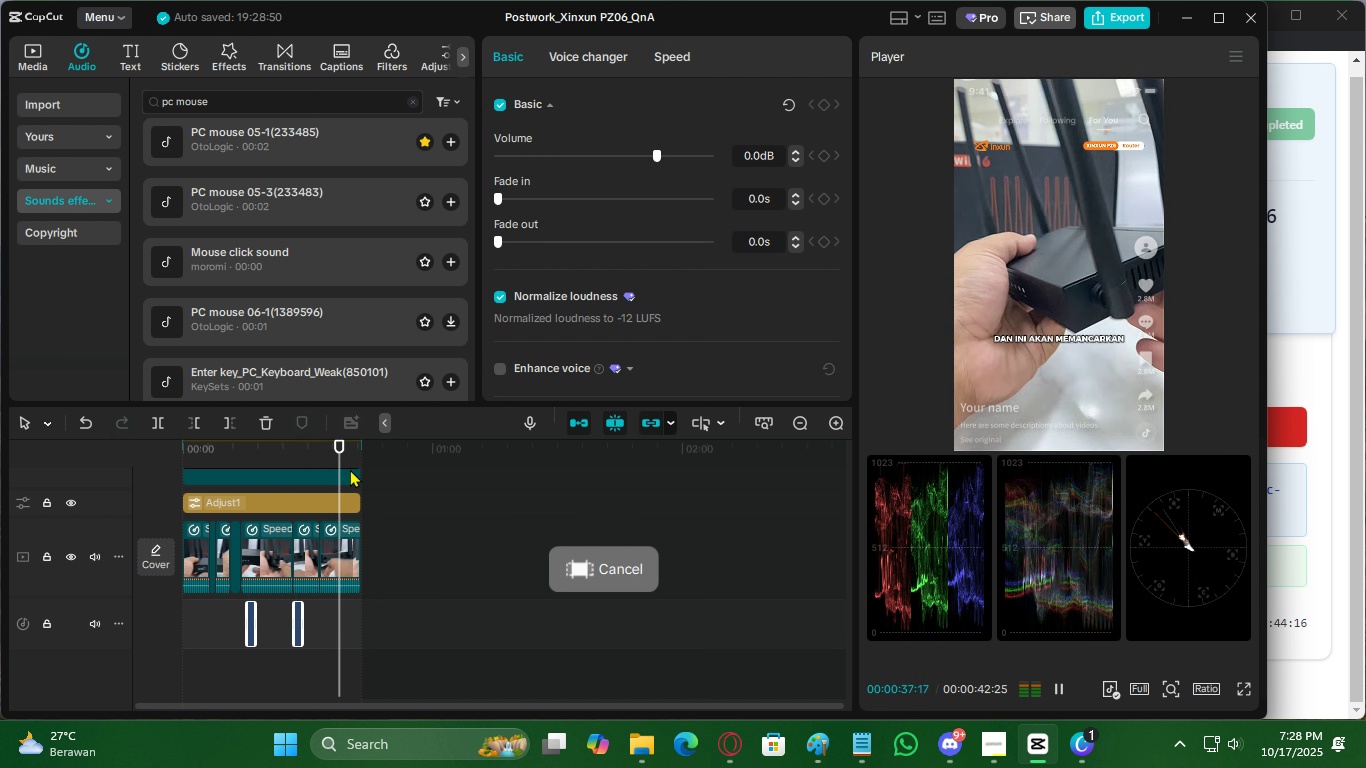 
left_click_drag(start_coordinate=[291, 445], to_coordinate=[14, 453])
 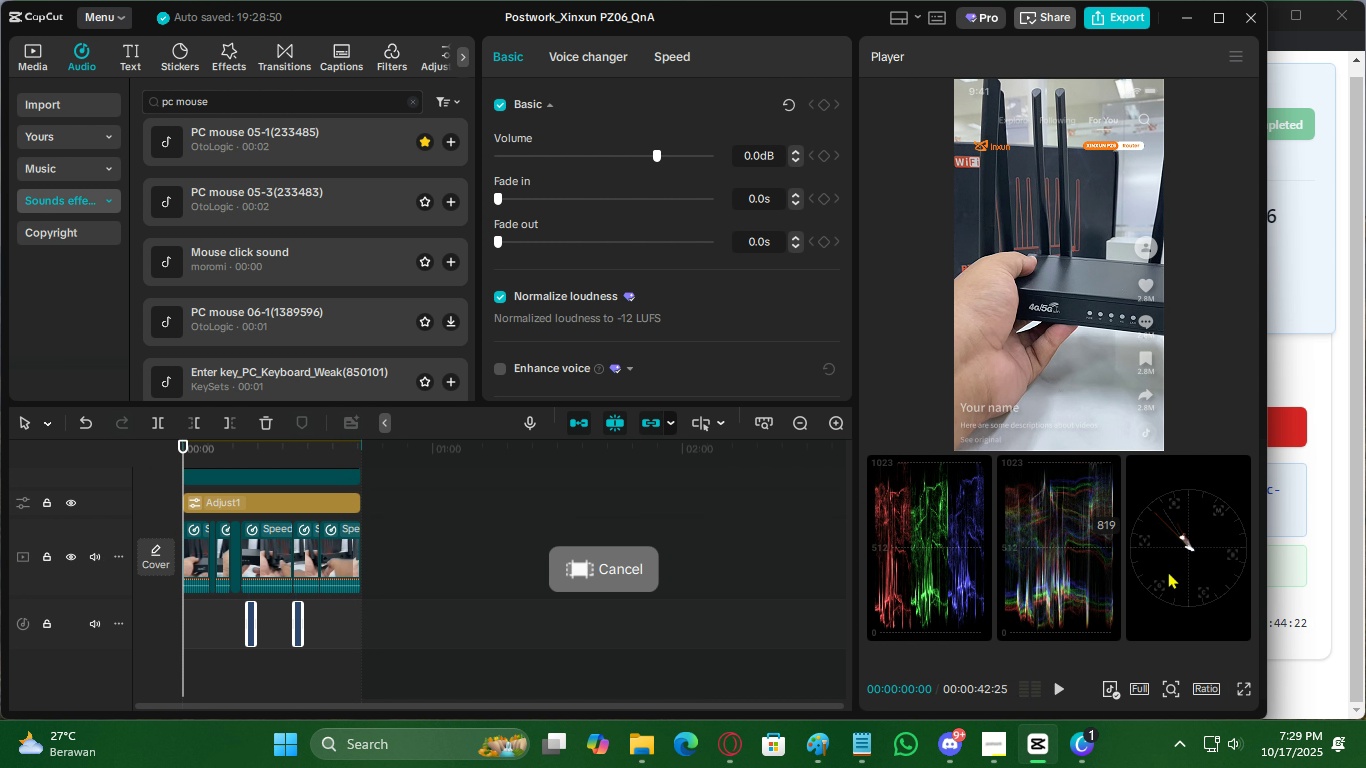 
key(Space)
 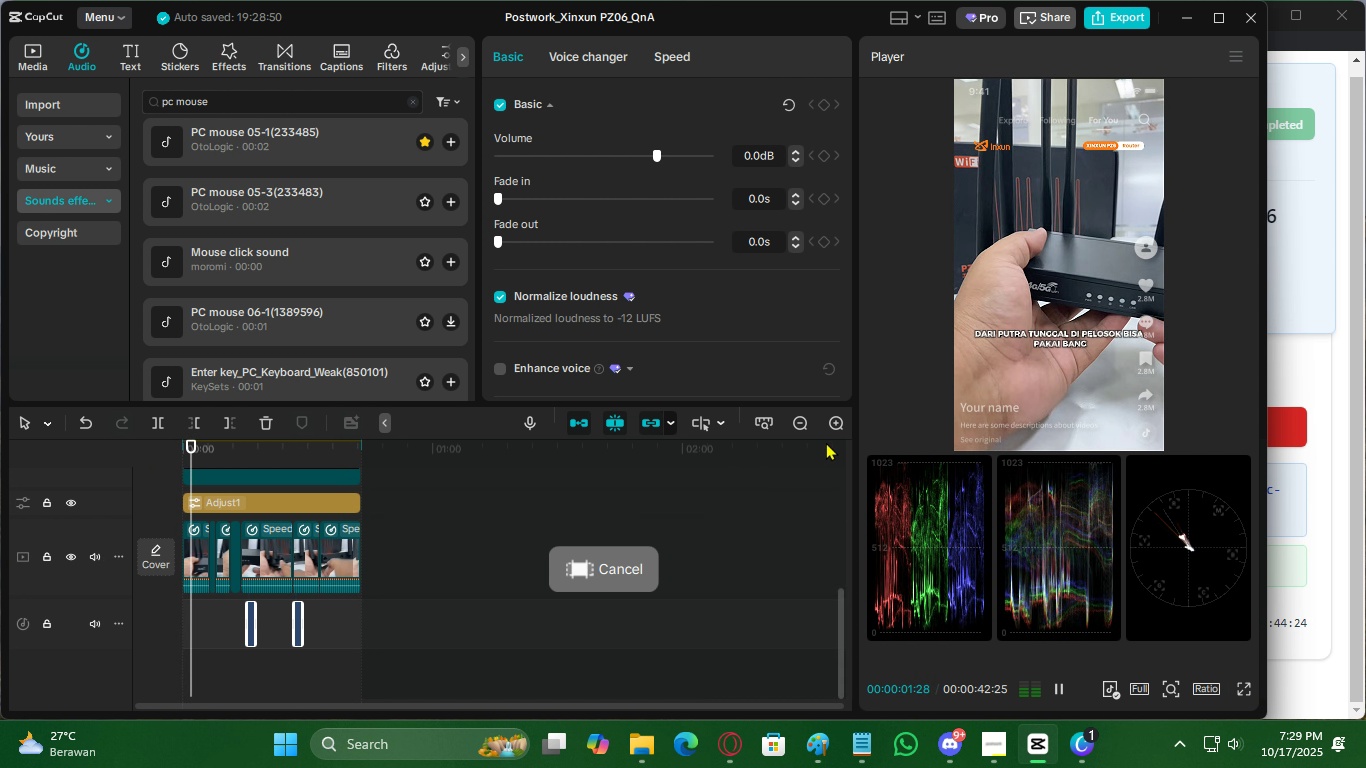 
double_click([833, 426])
 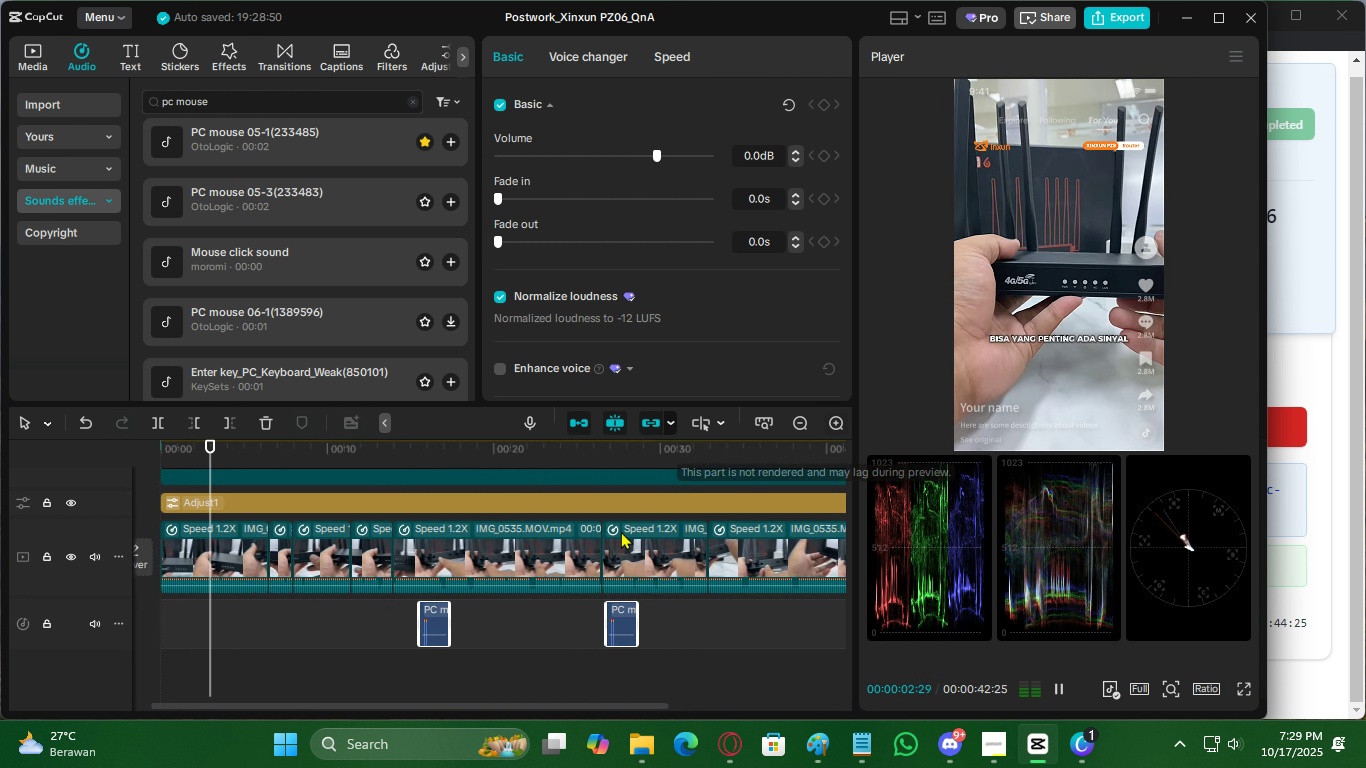 
scroll: coordinate [575, 509], scroll_direction: up, amount: 4.0
 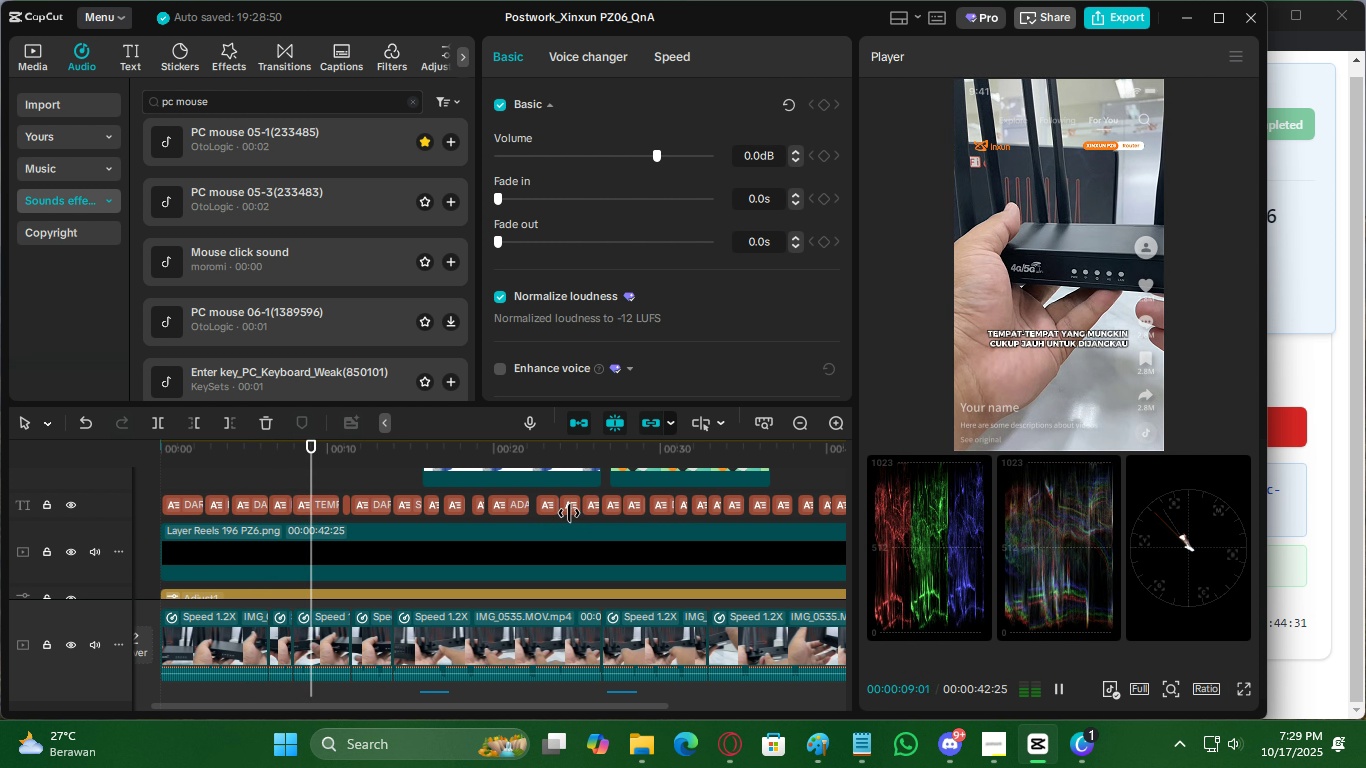 
wait(8.9)
 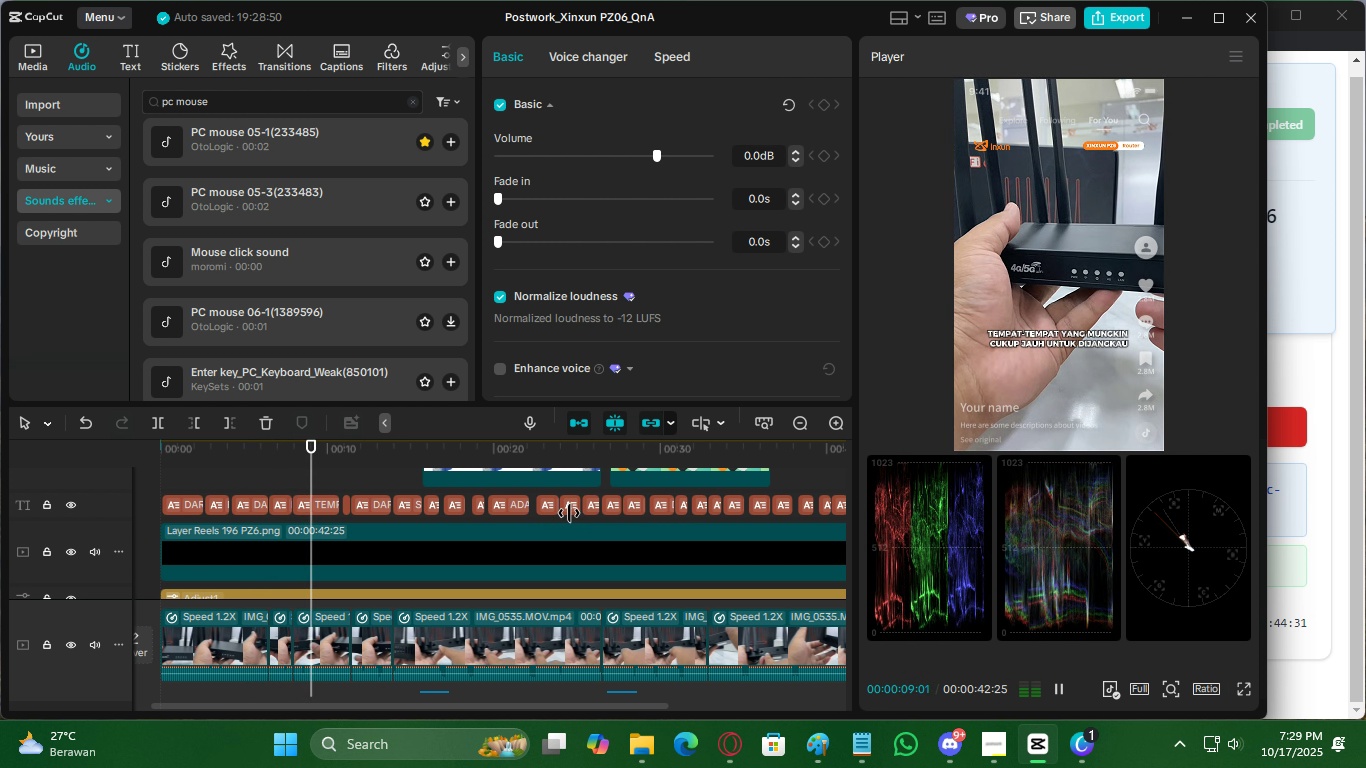 
scroll: coordinate [553, 521], scroll_direction: down, amount: 2.0
 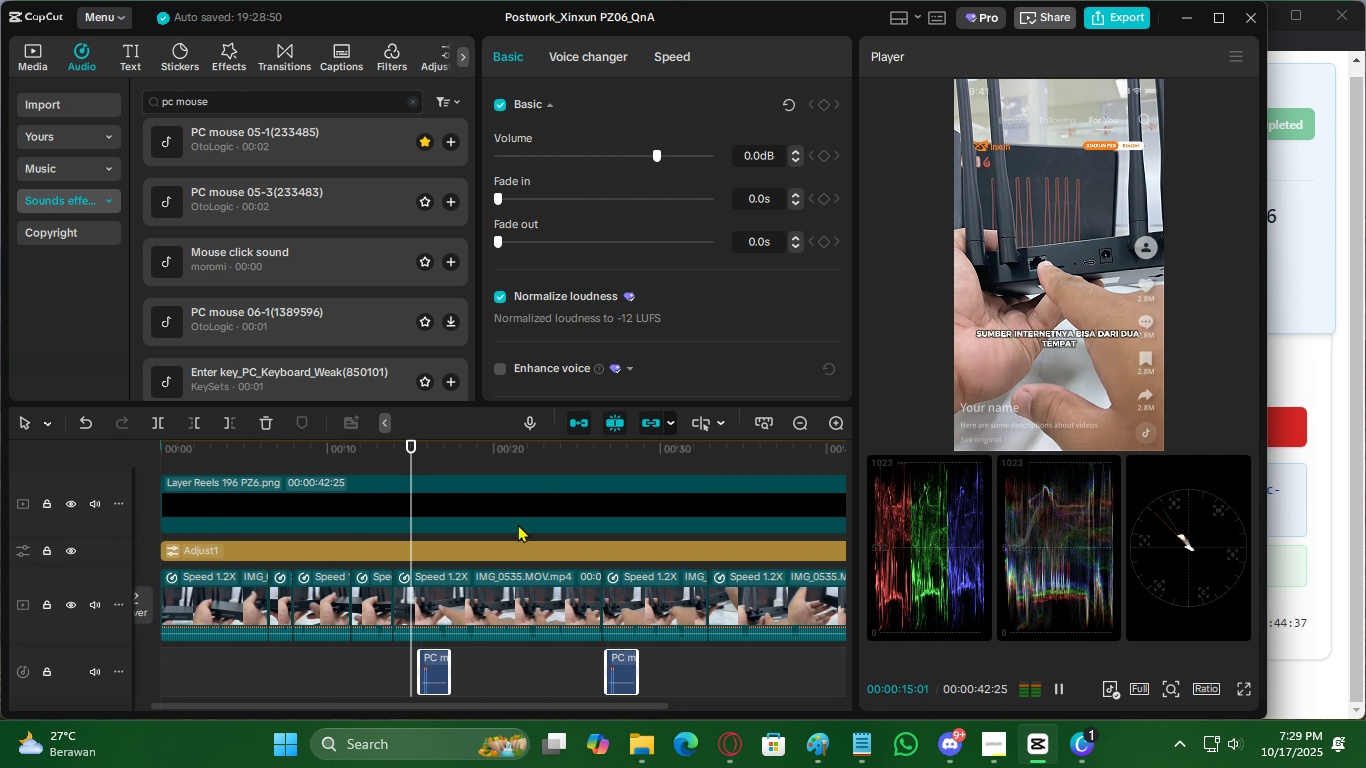 
scroll: coordinate [518, 524], scroll_direction: up, amount: 1.0
 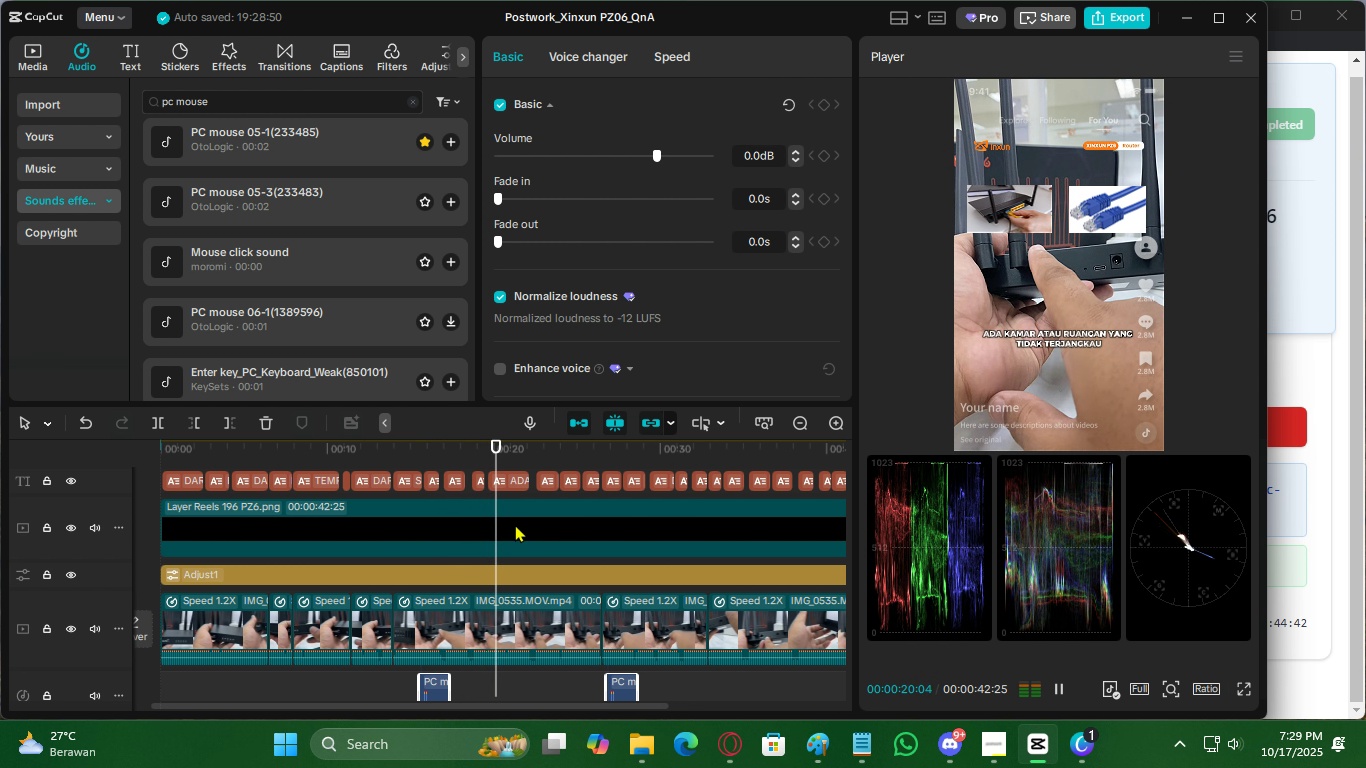 
wait(10.01)
 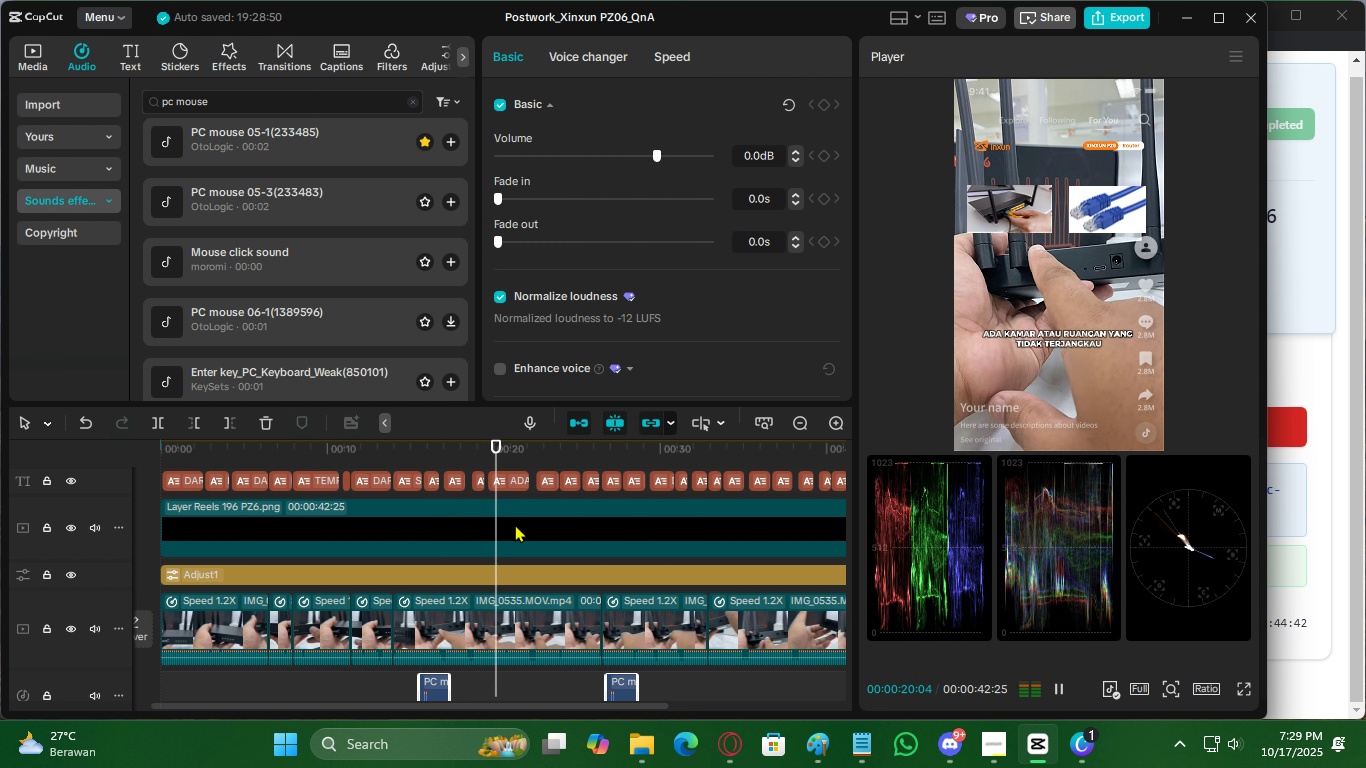 
scroll: coordinate [527, 628], scroll_direction: up, amount: 4.0
 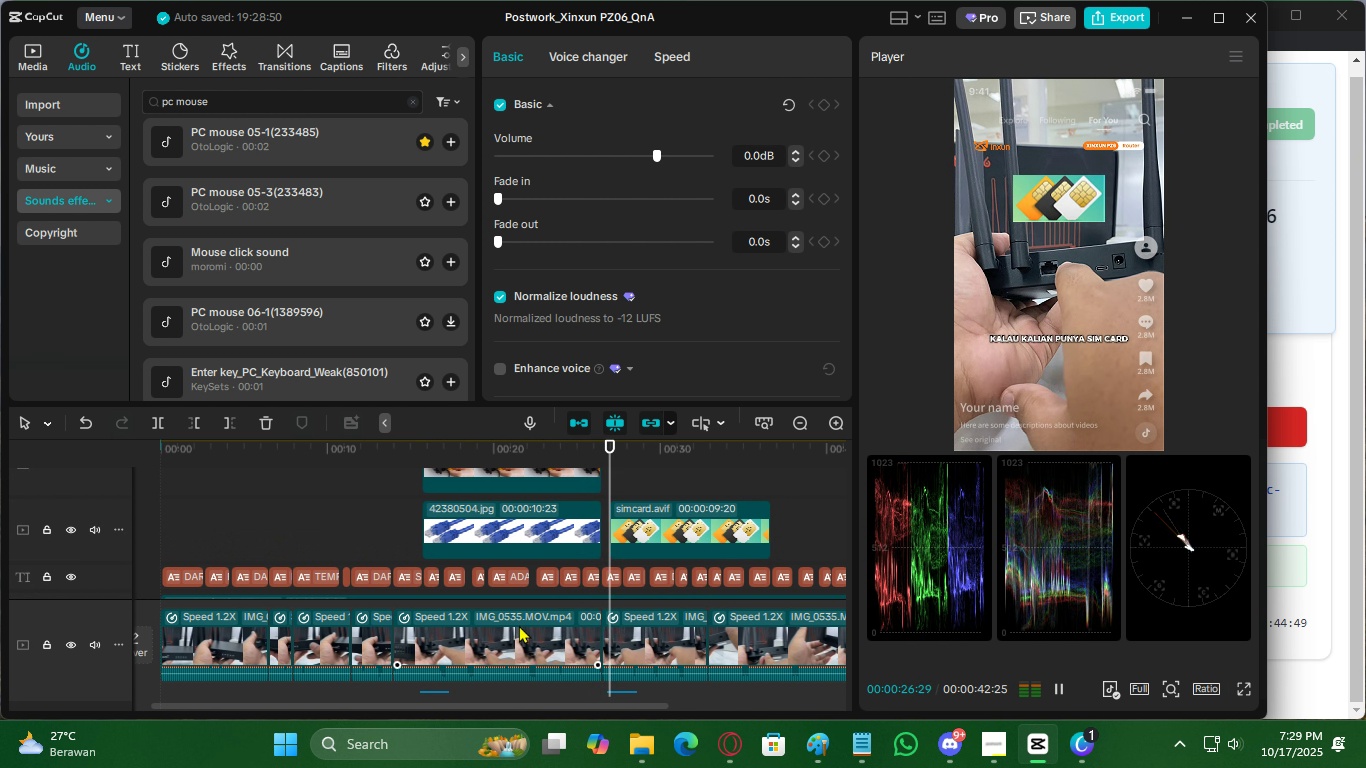 
scroll: coordinate [568, 614], scroll_direction: down, amount: 10.0
 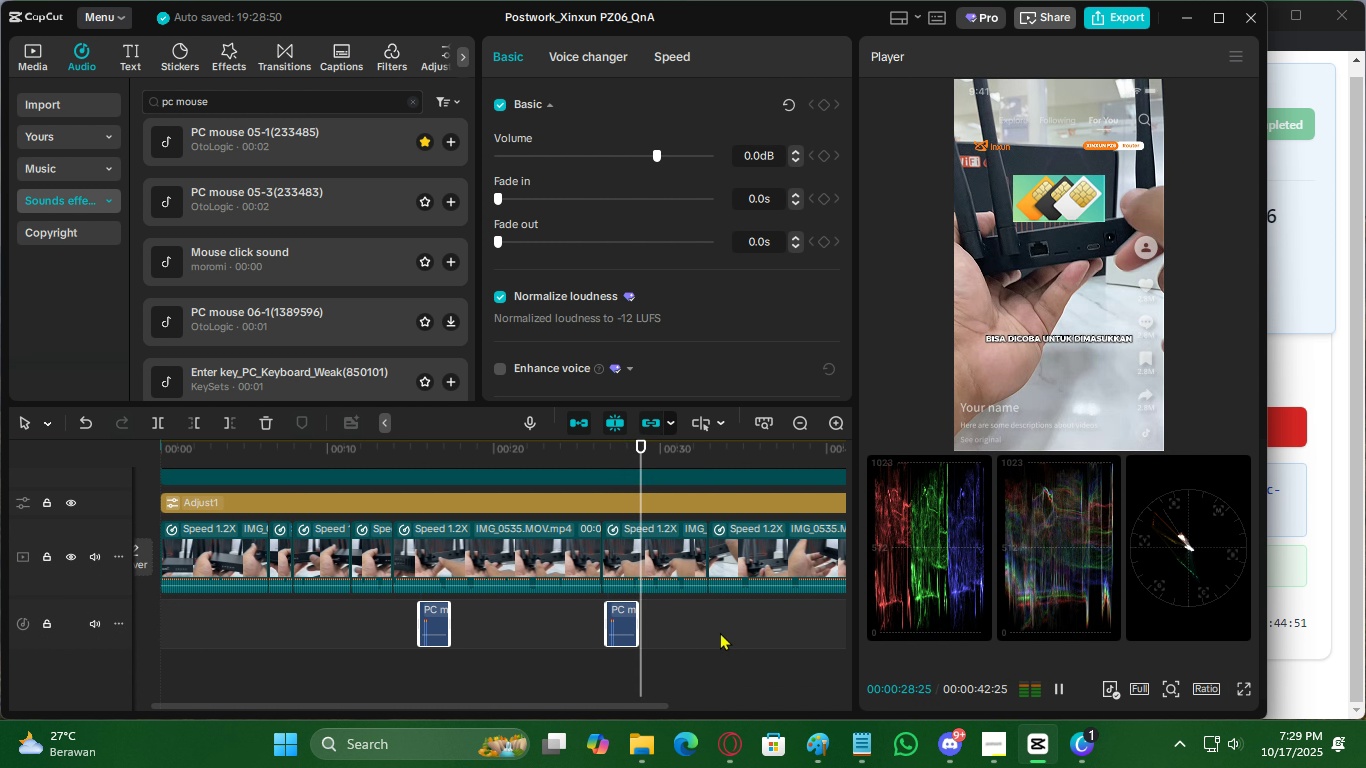 
scroll: coordinate [720, 632], scroll_direction: up, amount: 1.0
 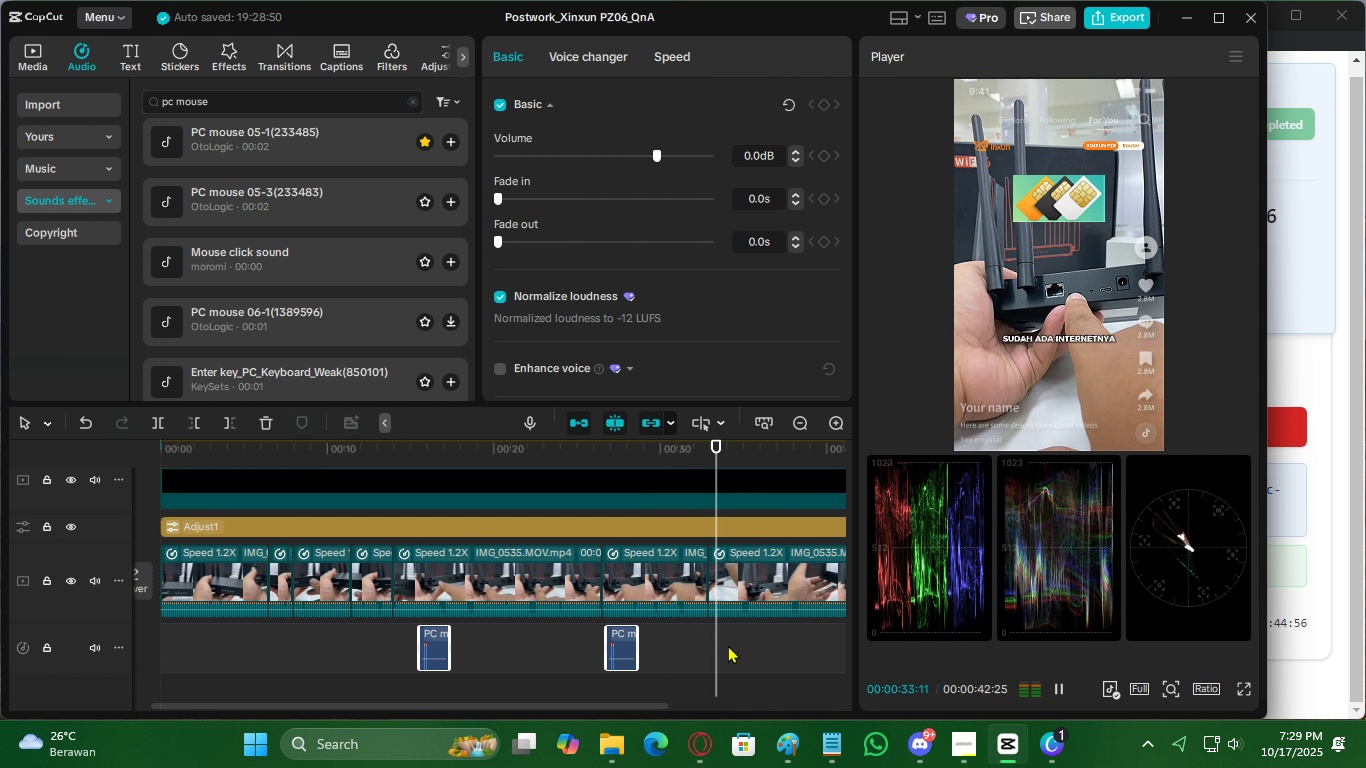 
wait(5.95)
 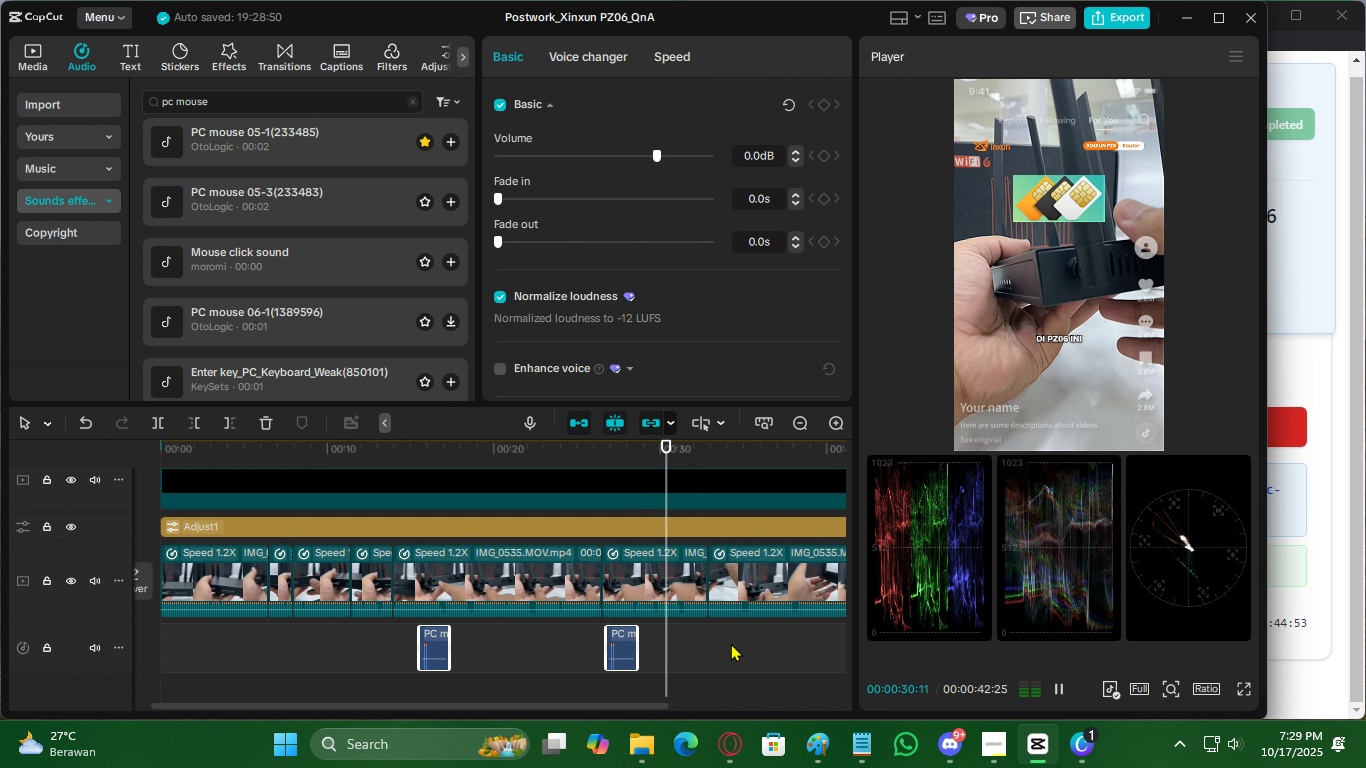 
left_click([1054, 738])
 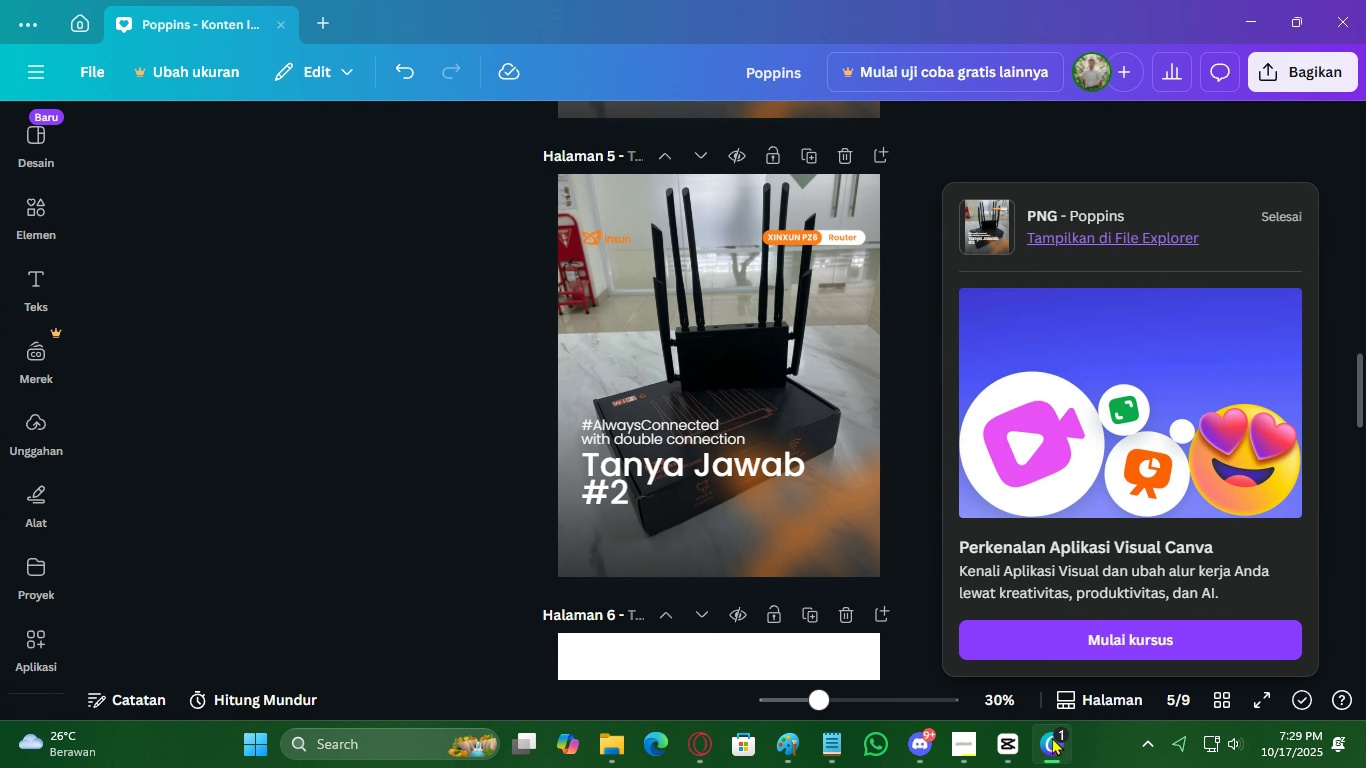 
left_click([1052, 737])
 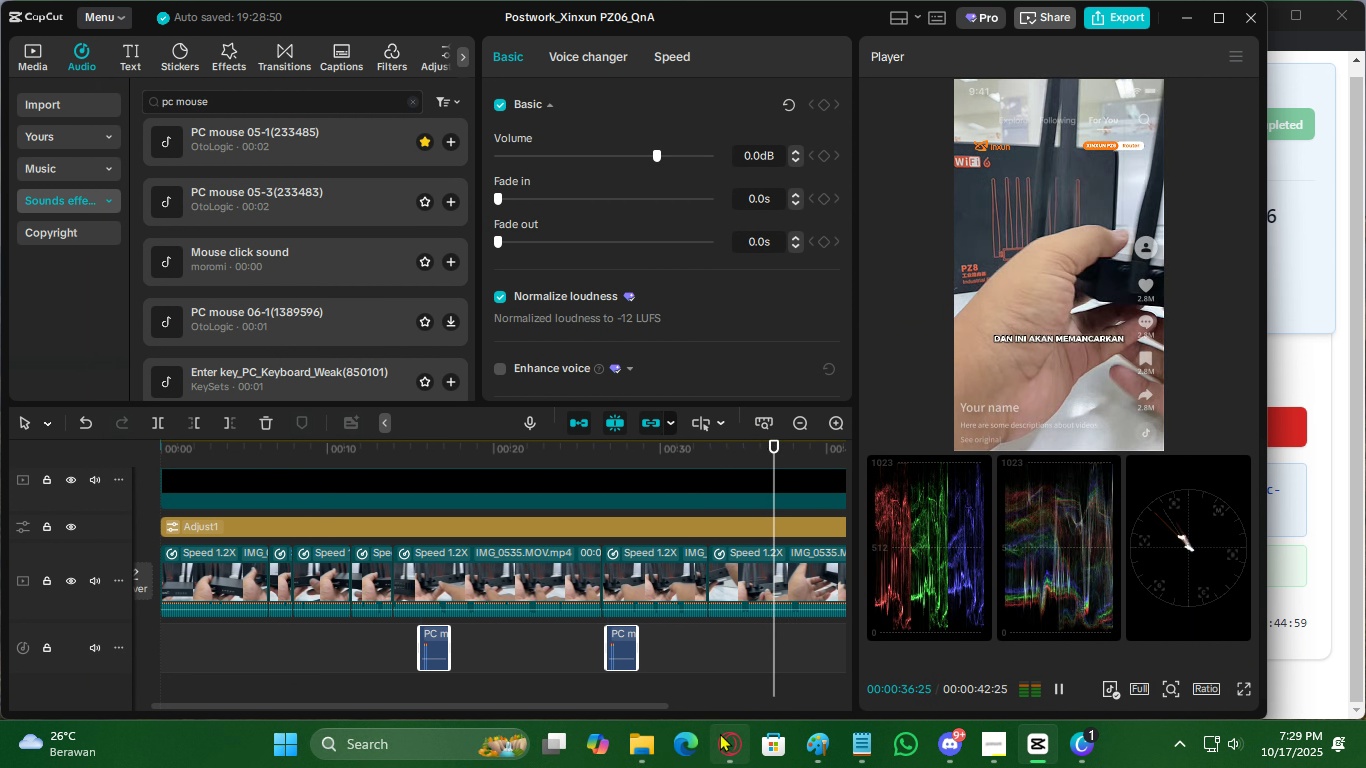 
left_click([733, 736])
 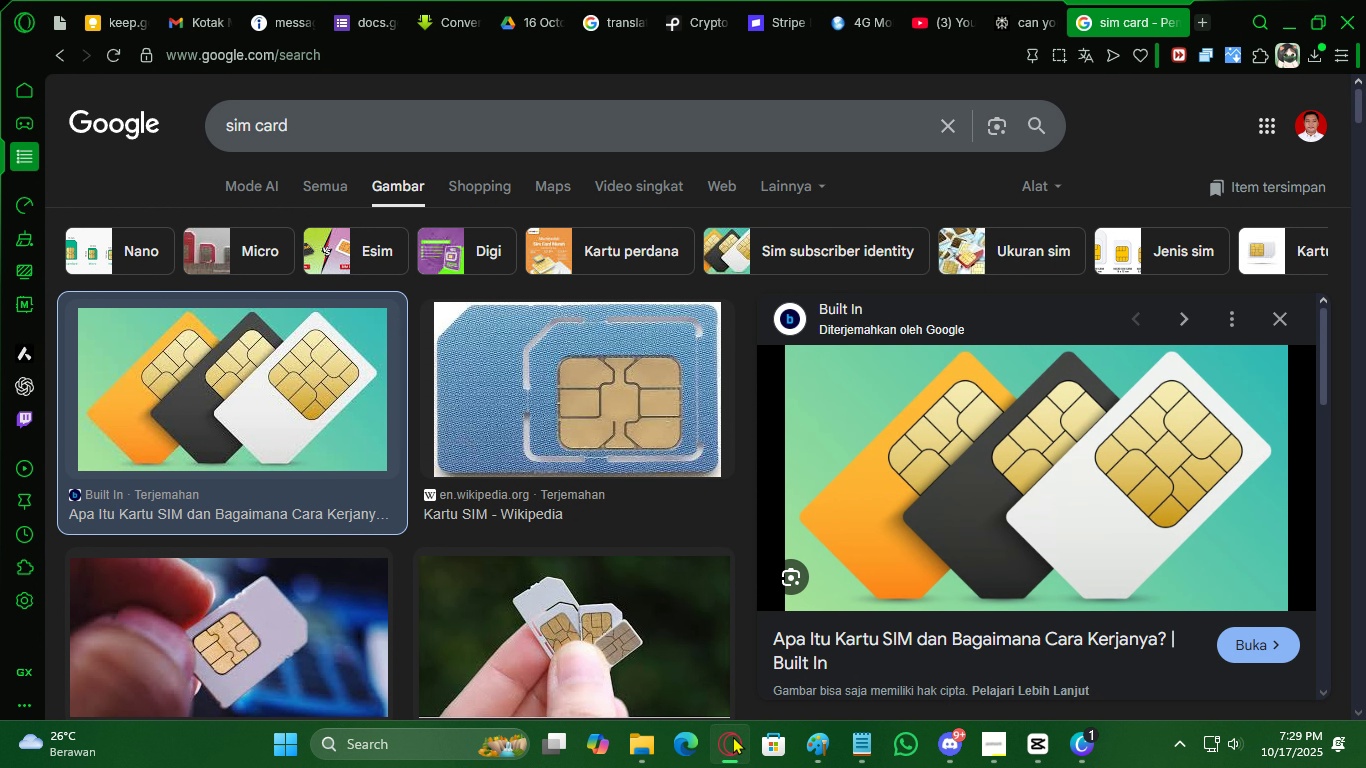 
left_click([733, 736])
 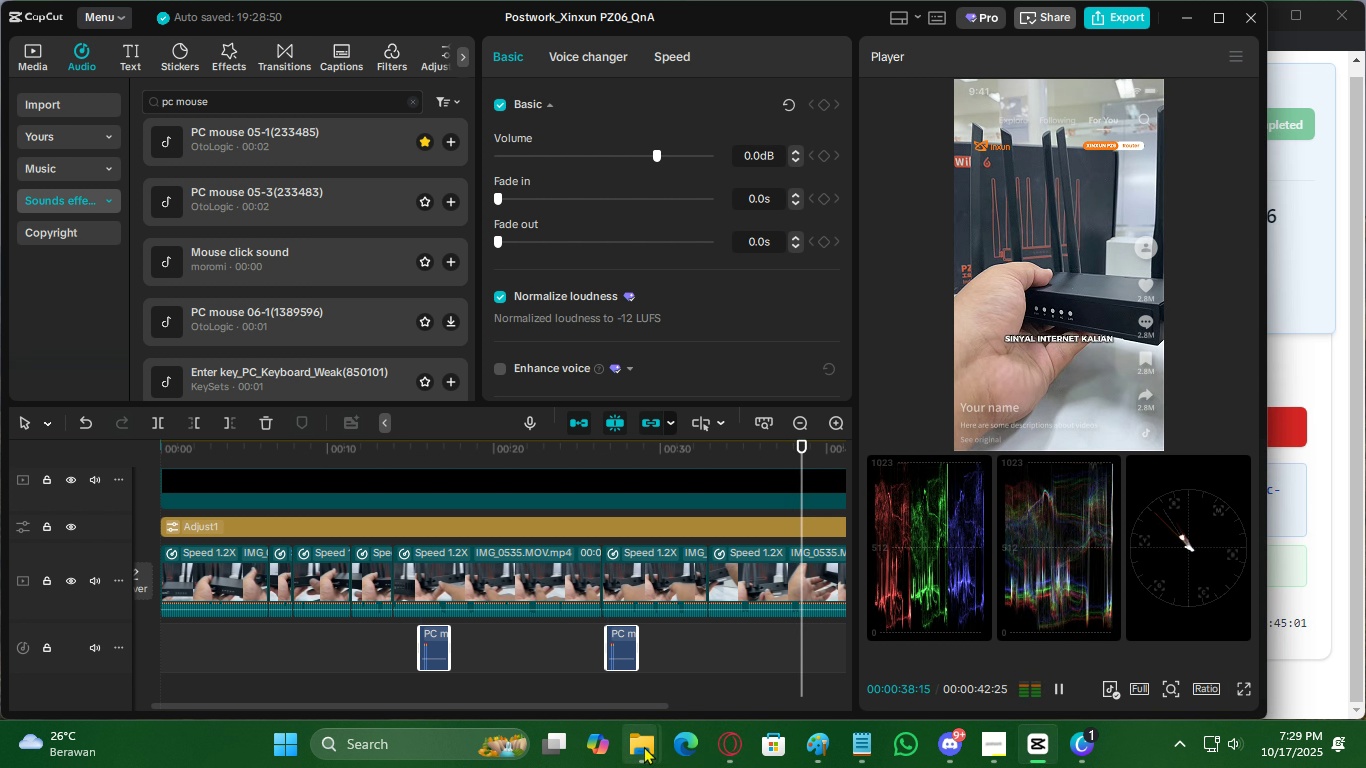 
left_click([644, 746])
 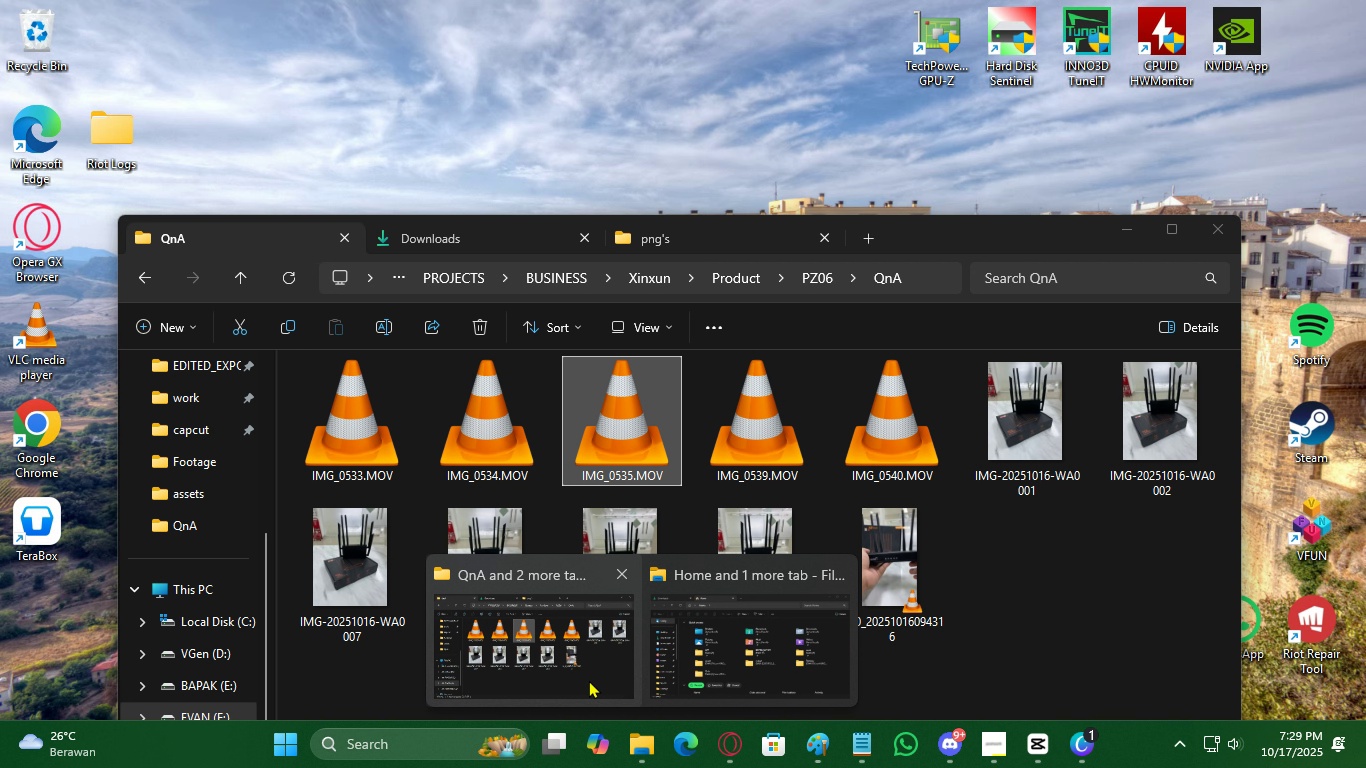 
left_click([589, 680])
 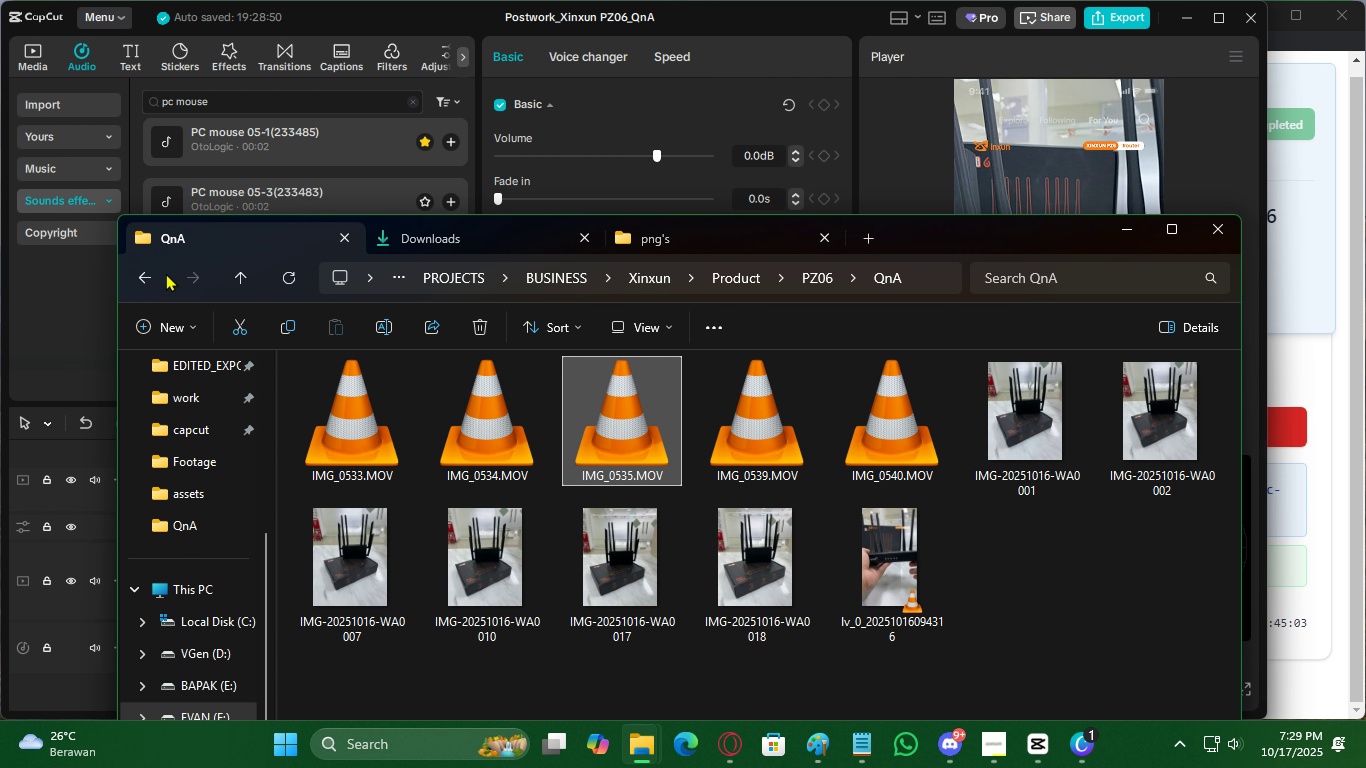 
left_click([154, 273])
 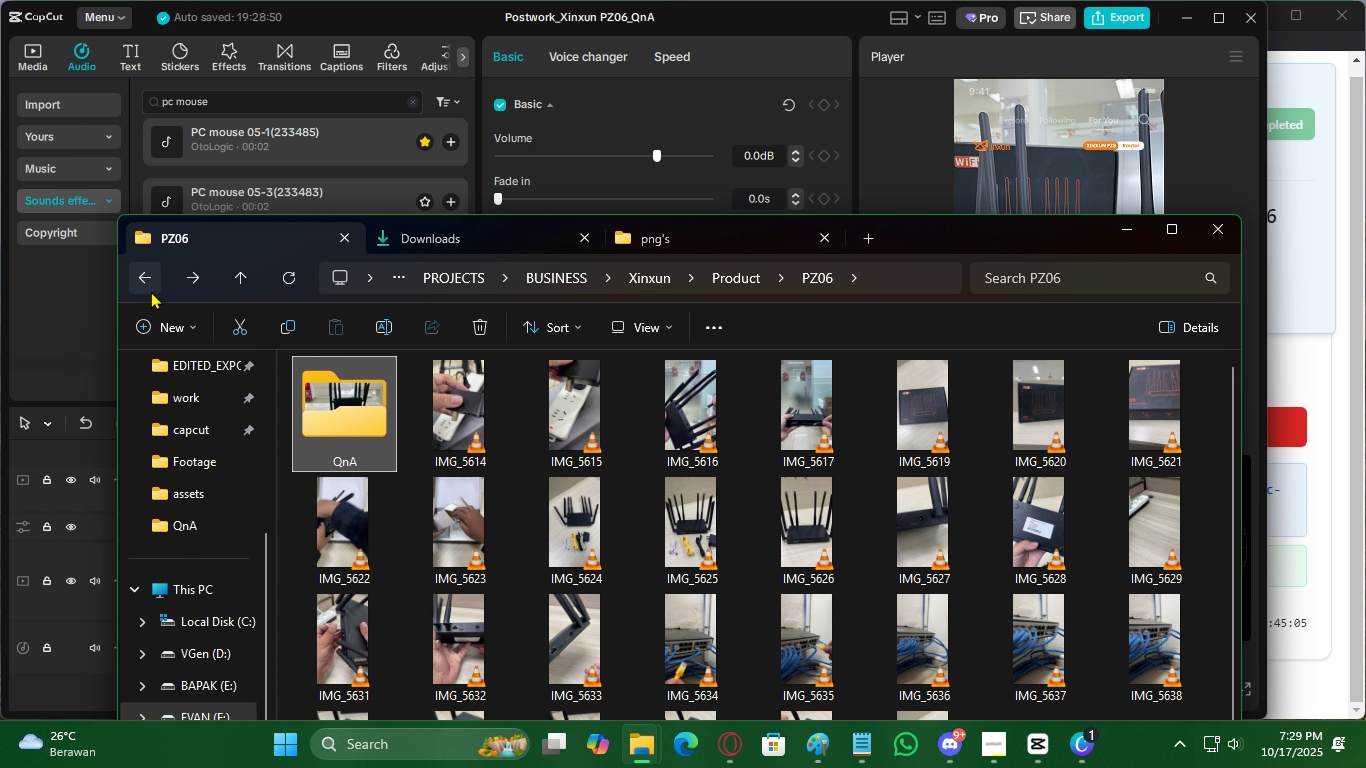 
left_click([151, 291])
 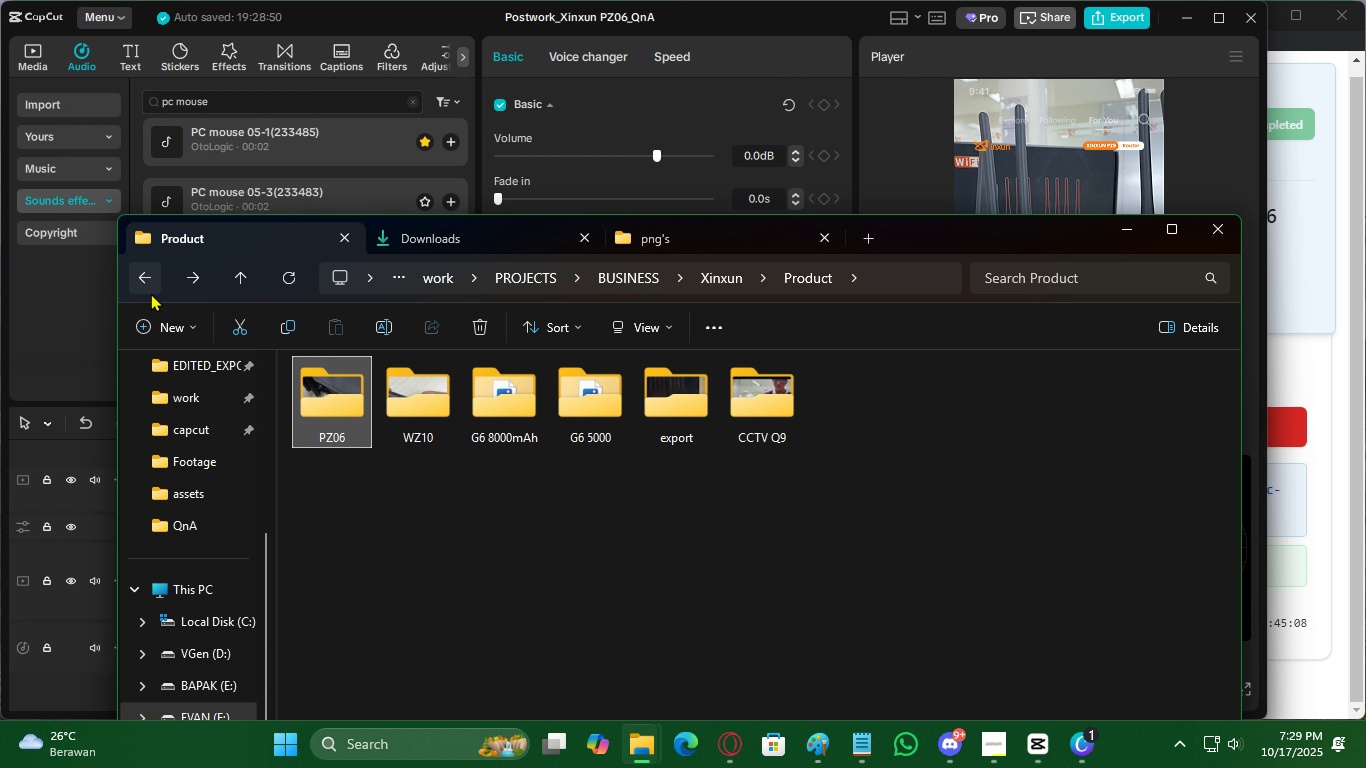 
left_click([151, 293])
 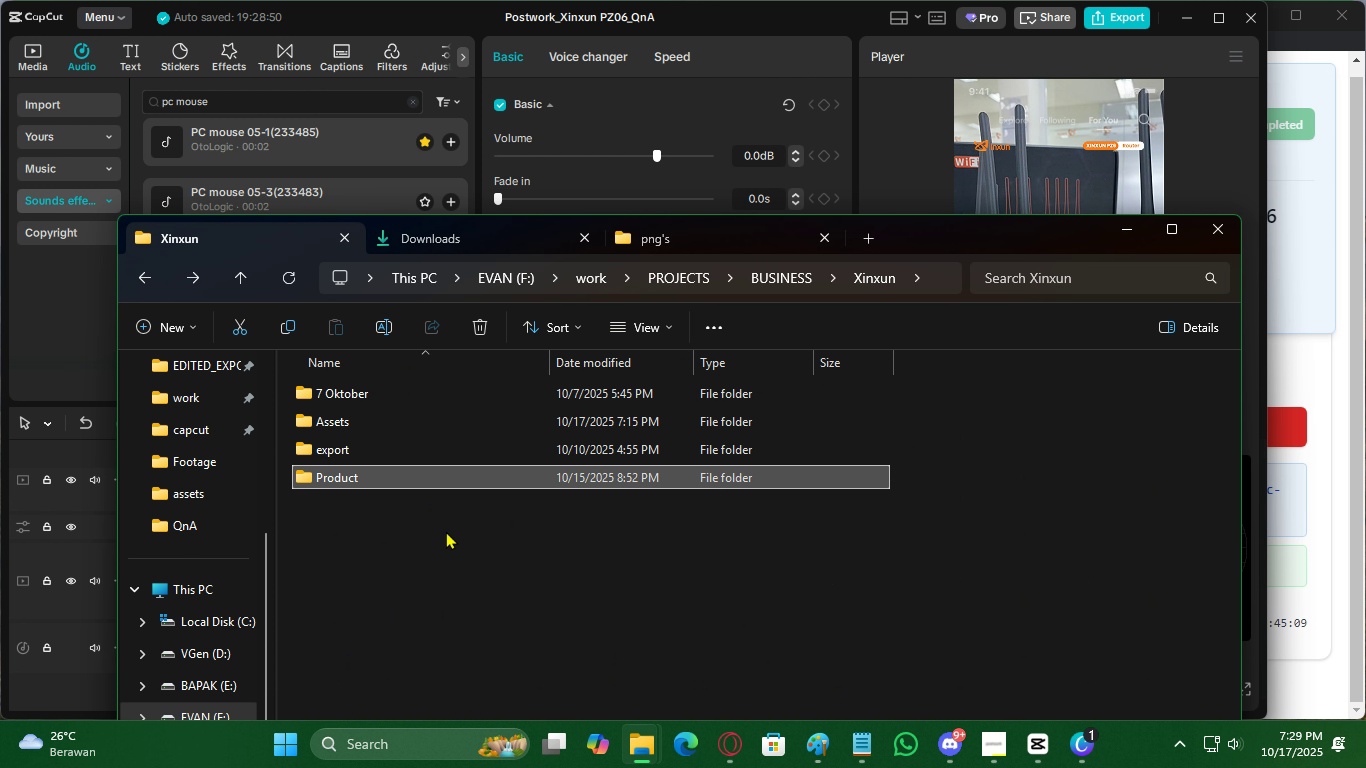 
left_click([446, 531])
 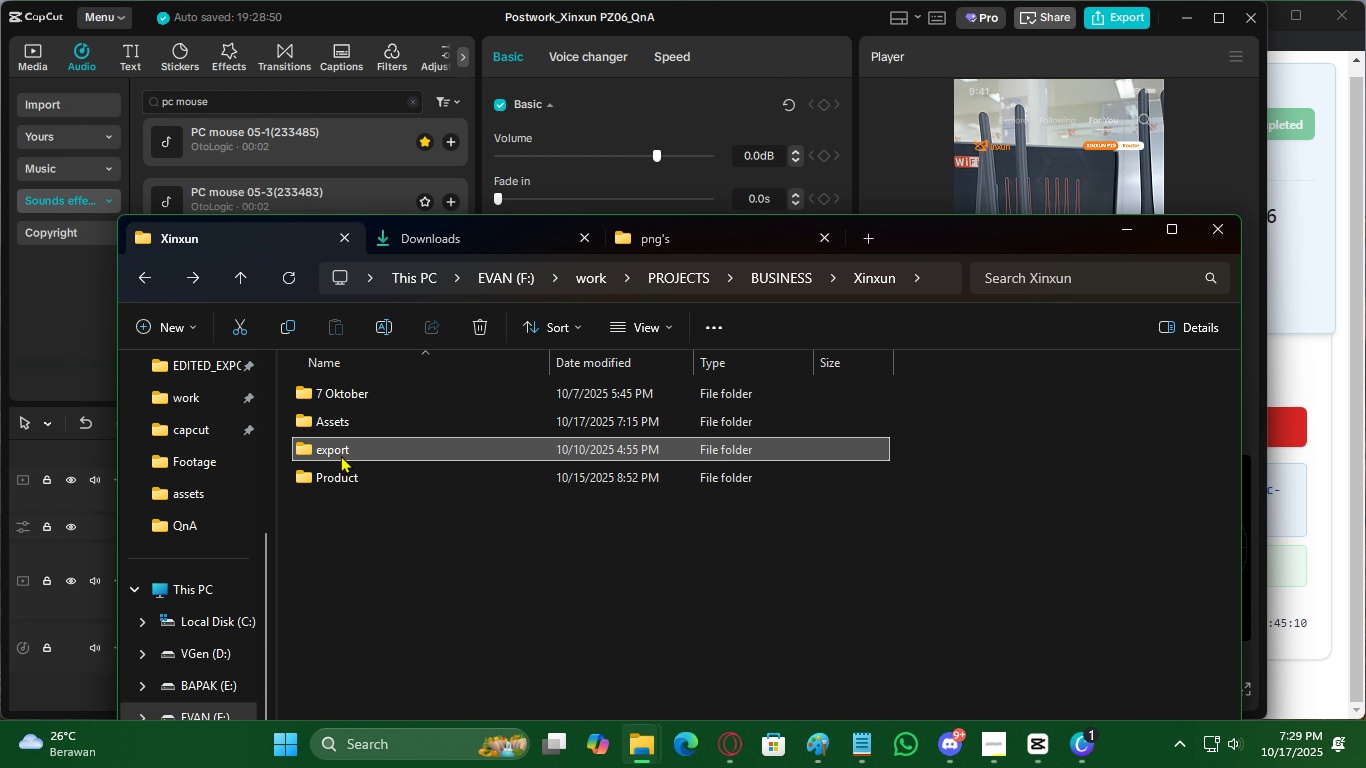 
double_click([341, 455])
 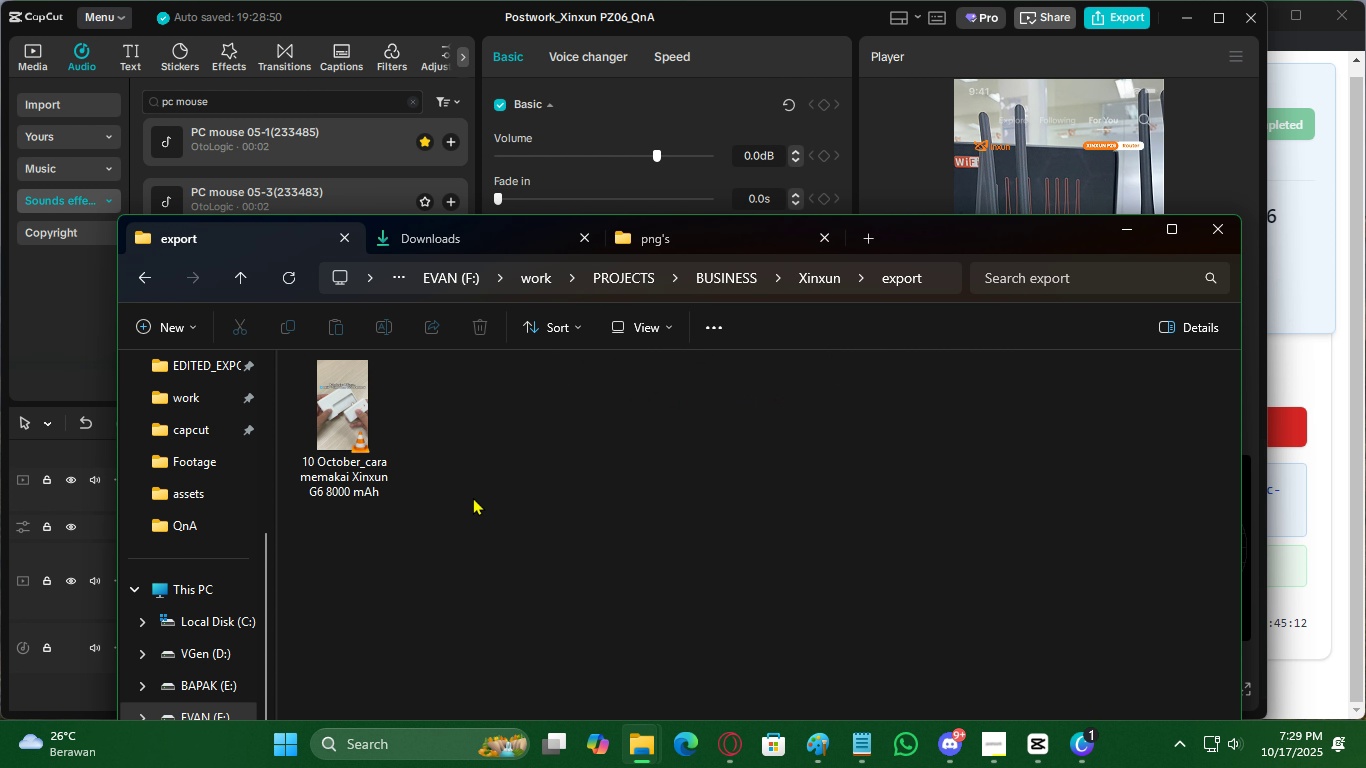 
double_click([352, 459])
 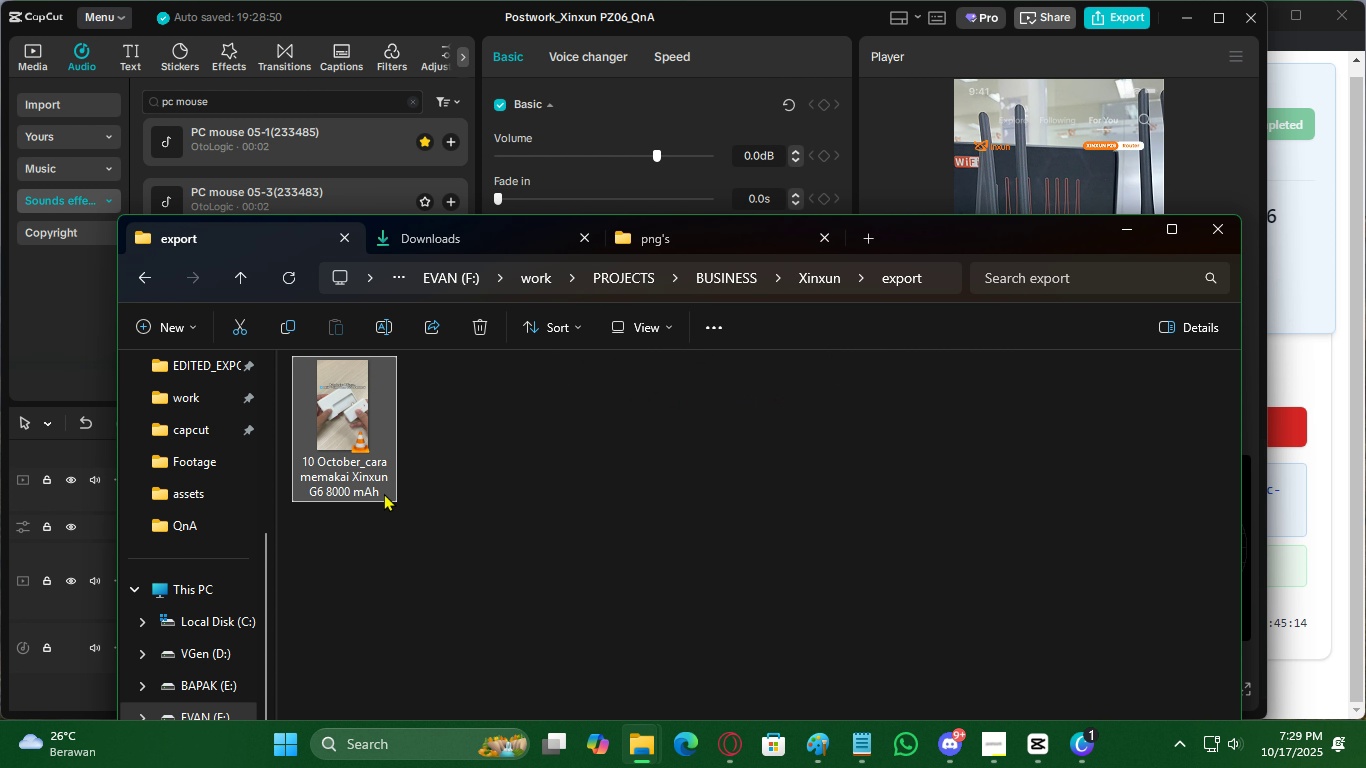 
left_click([551, 510])
 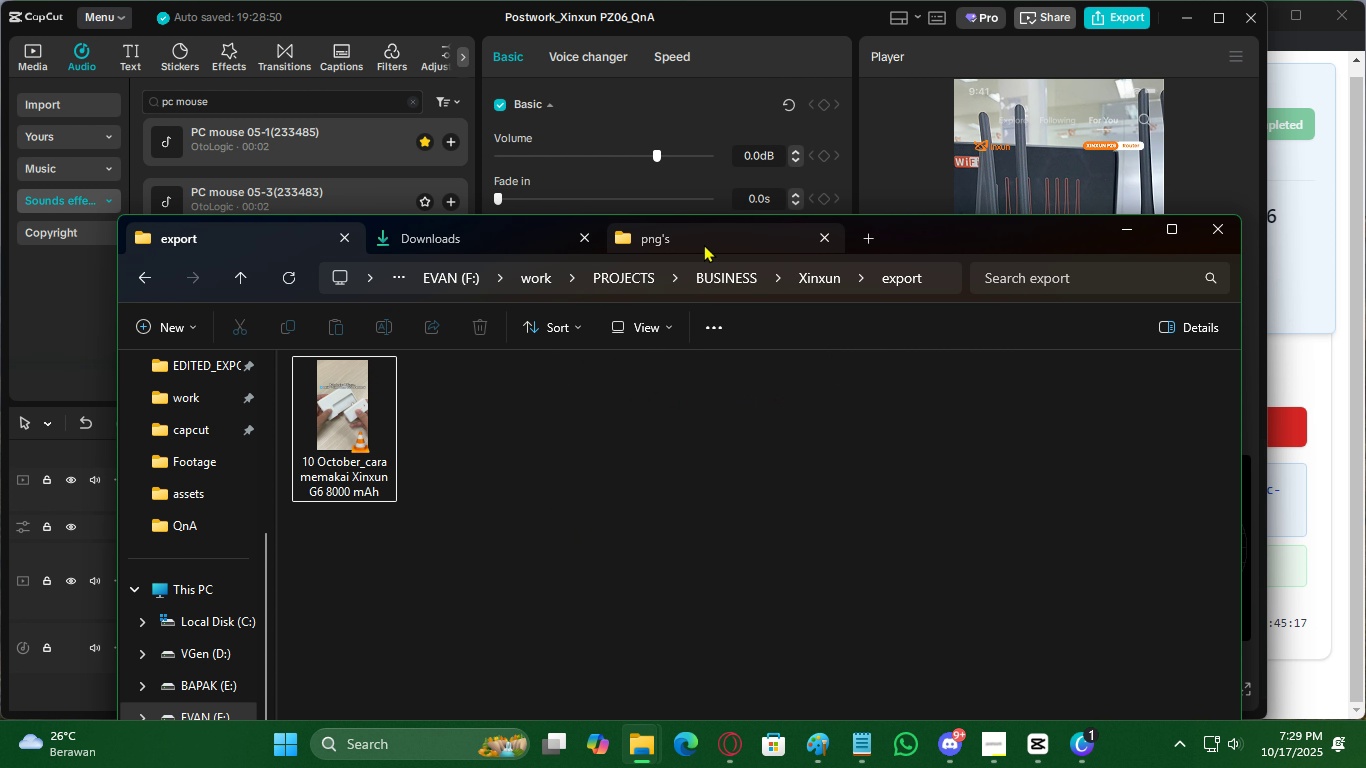 
left_click([704, 244])
 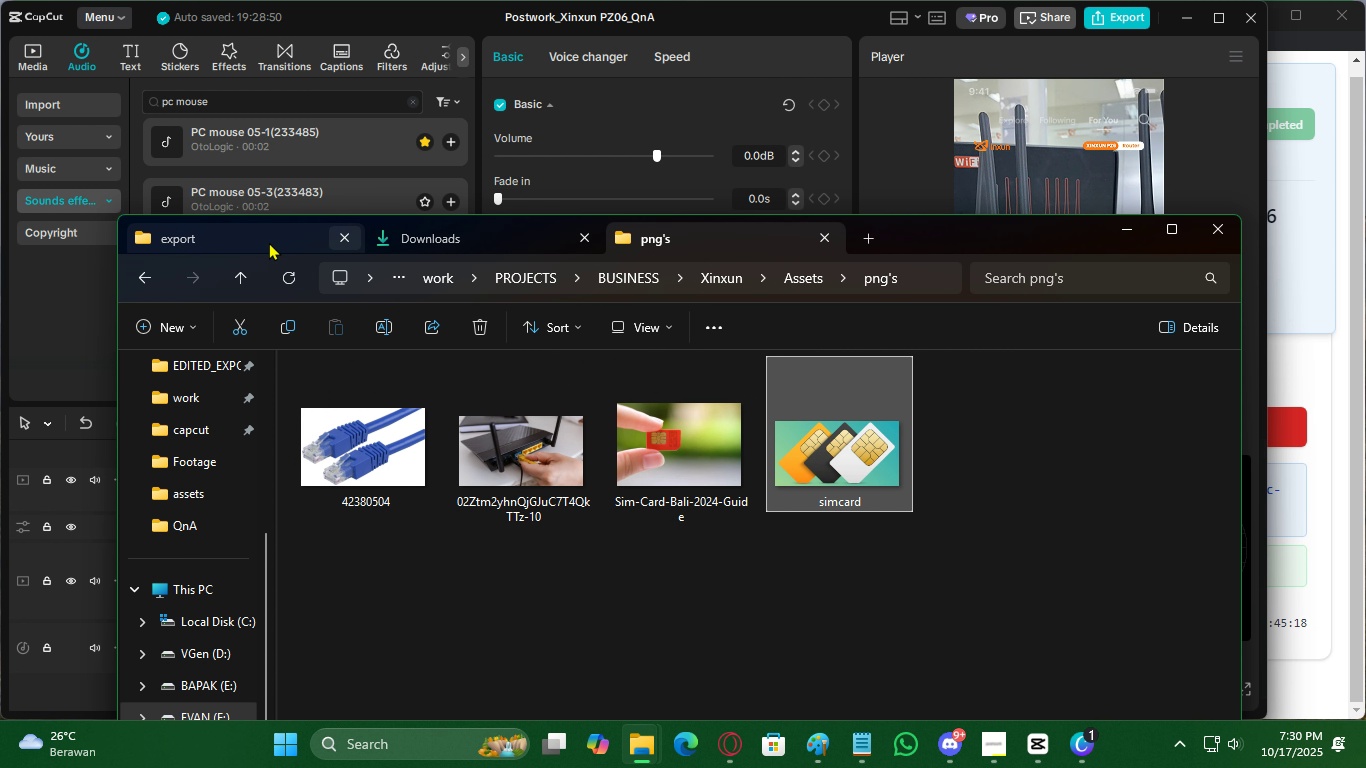 
left_click([222, 234])
 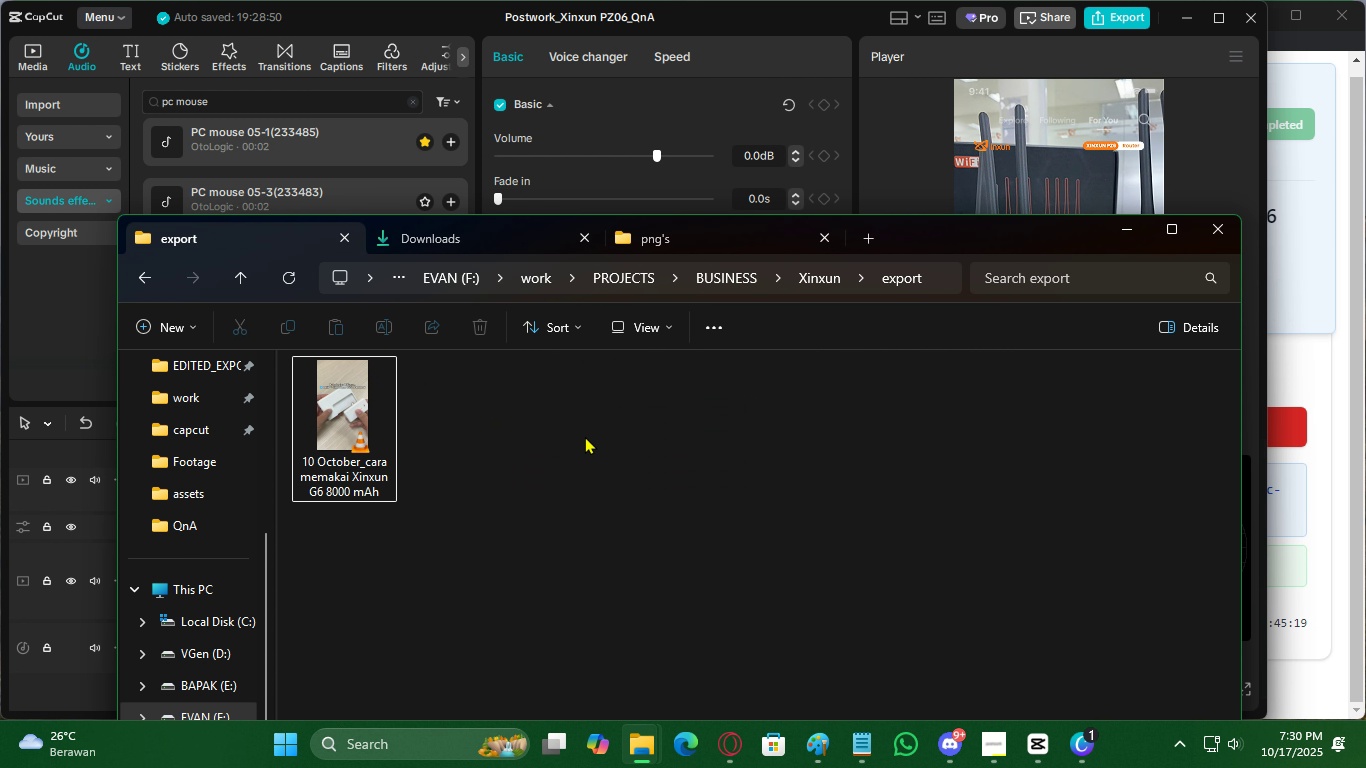 
left_click([585, 436])
 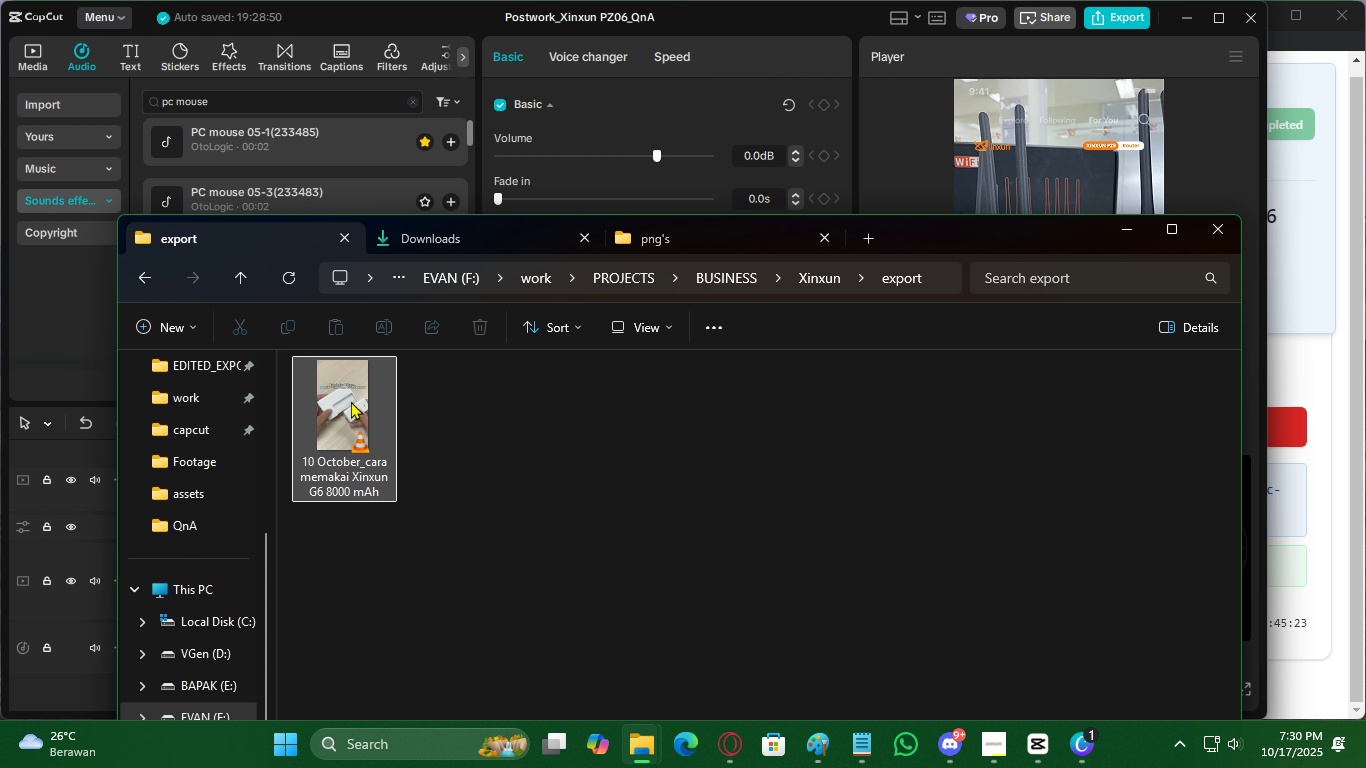 
wait(5.05)
 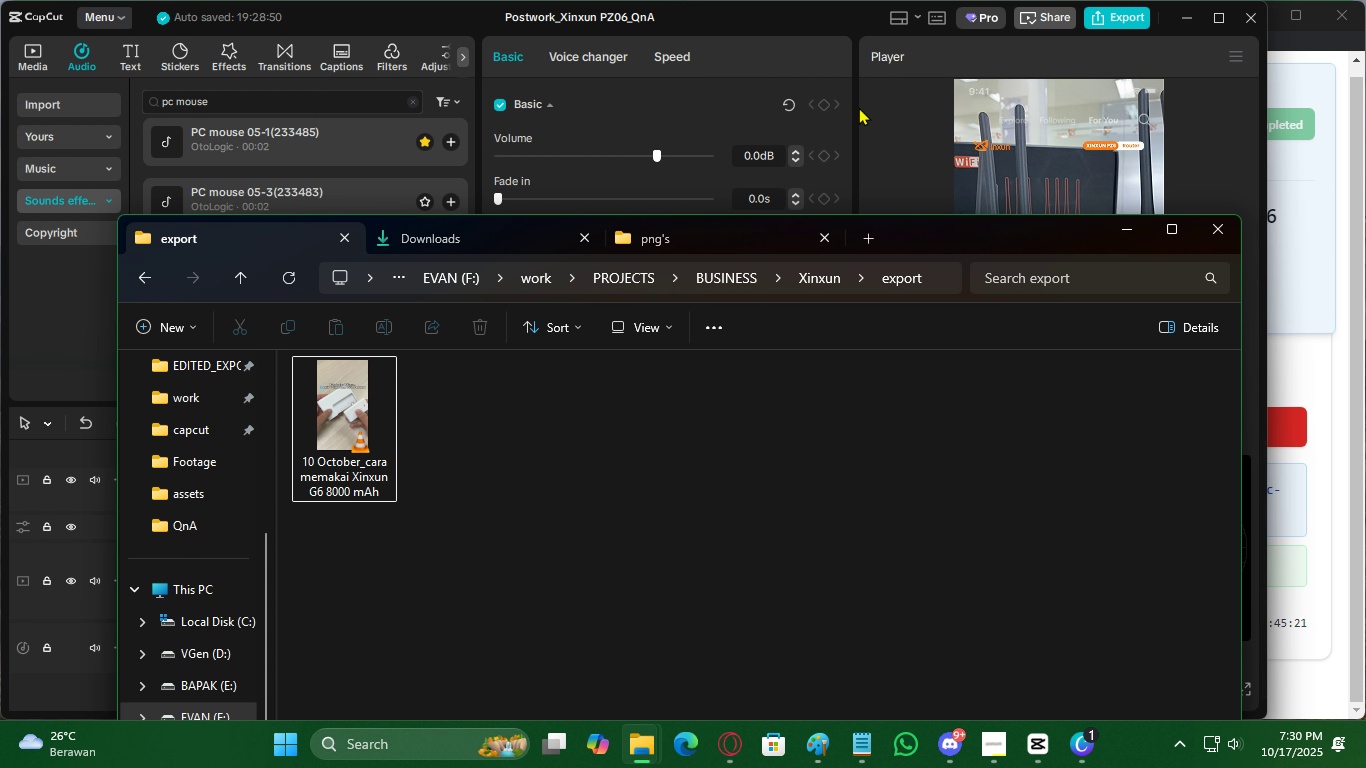 
left_click([537, 11])
 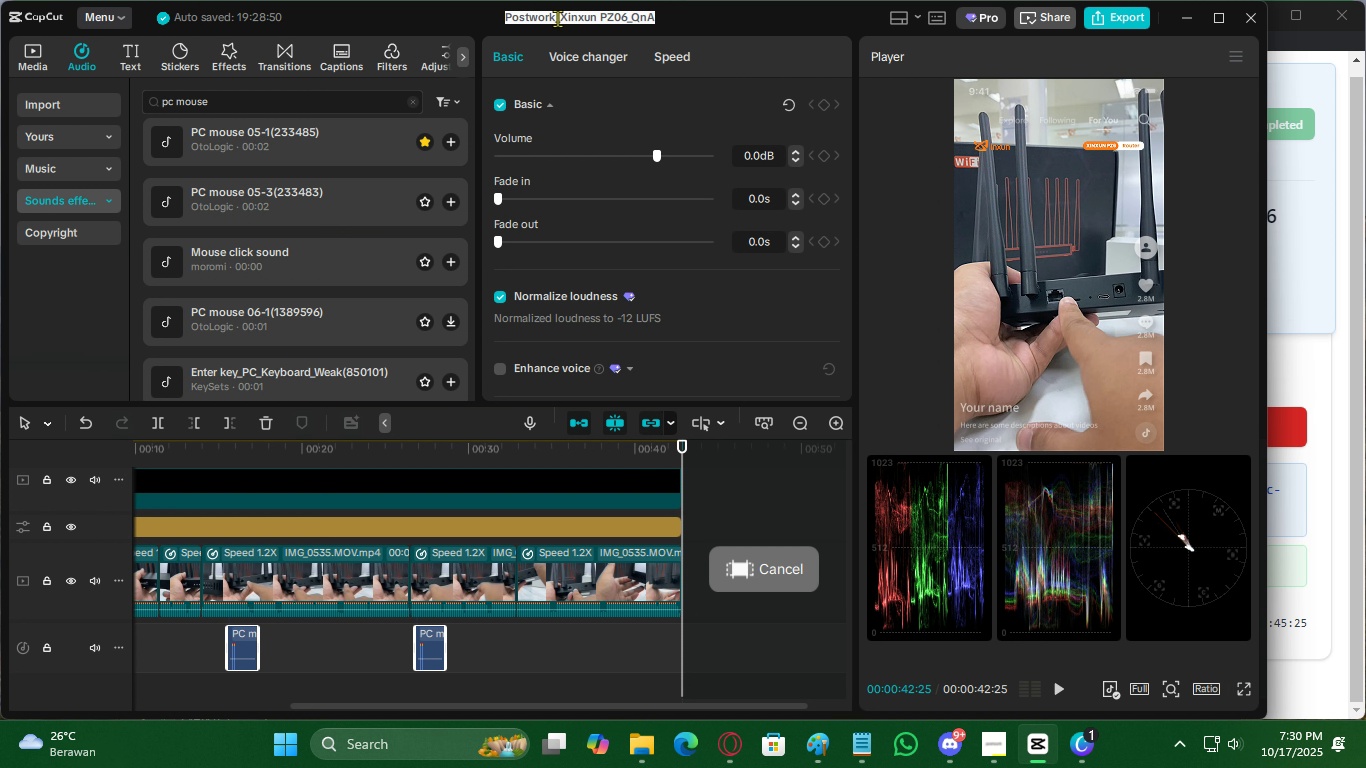 
left_click([557, 18])
 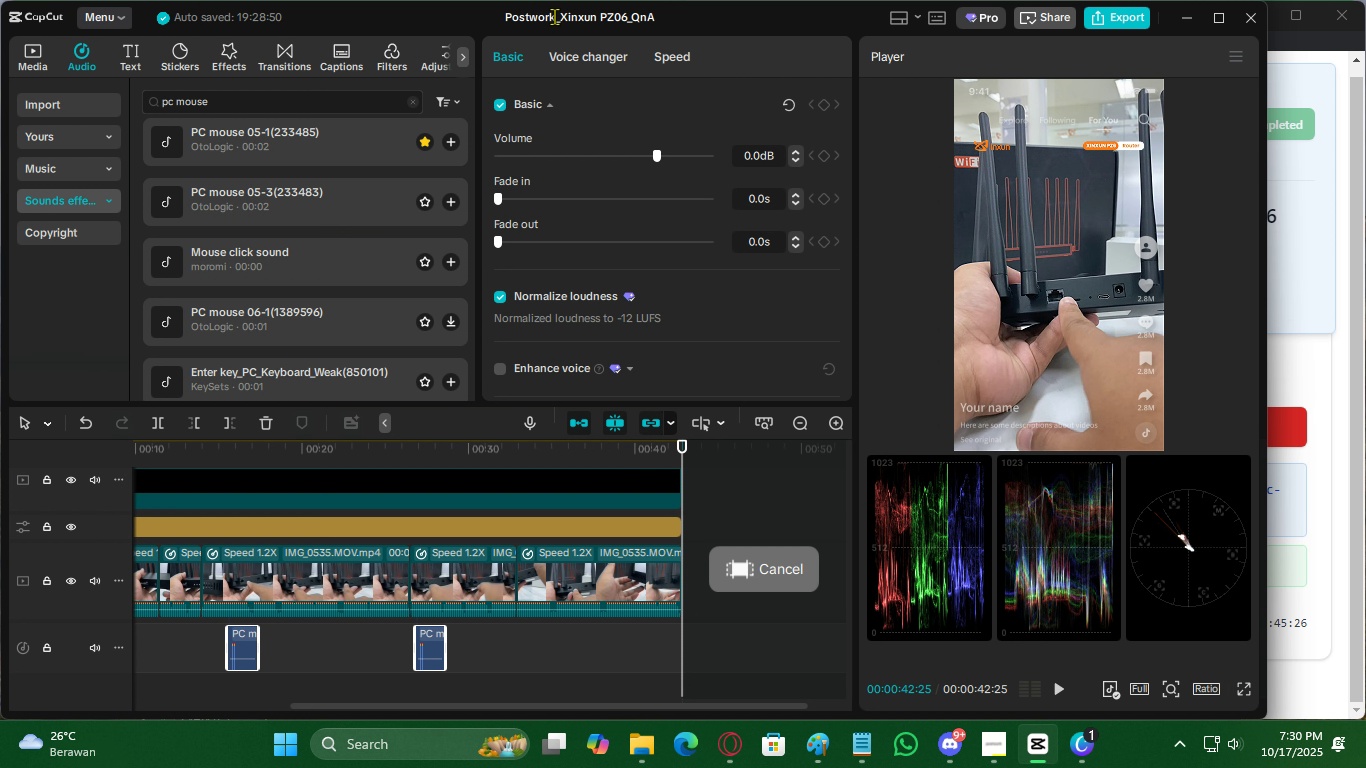 
left_click_drag(start_coordinate=[554, 16], to_coordinate=[451, 17])
 